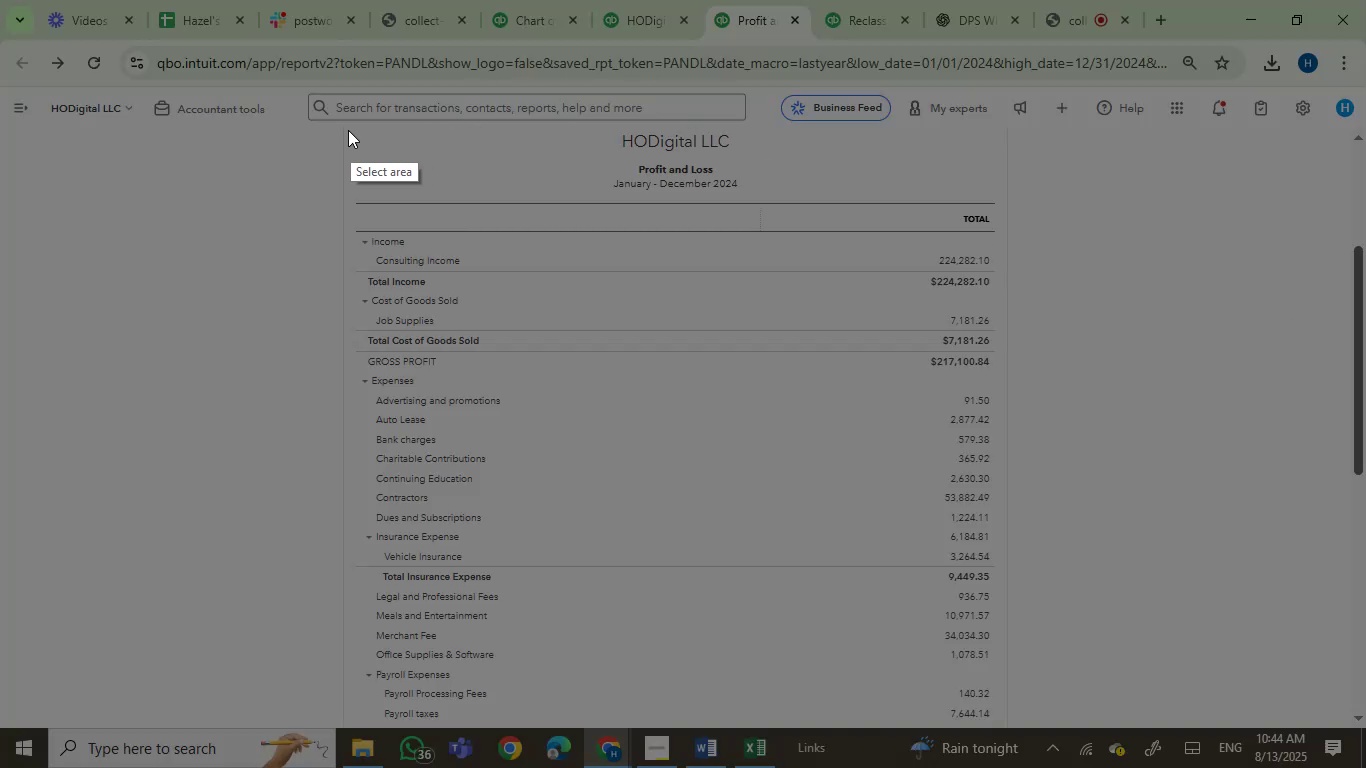 
left_click_drag(start_coordinate=[344, 129], to_coordinate=[1013, 726])
 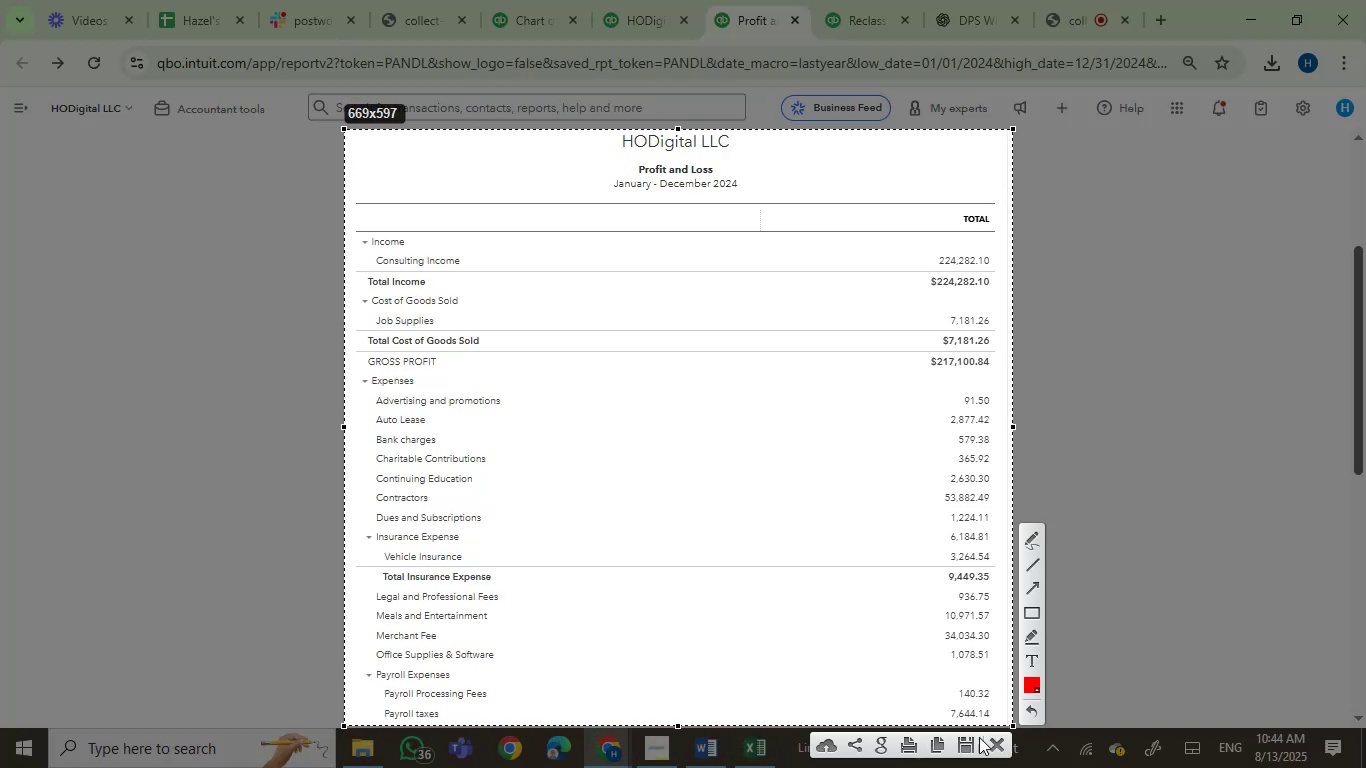 
left_click([961, 744])
 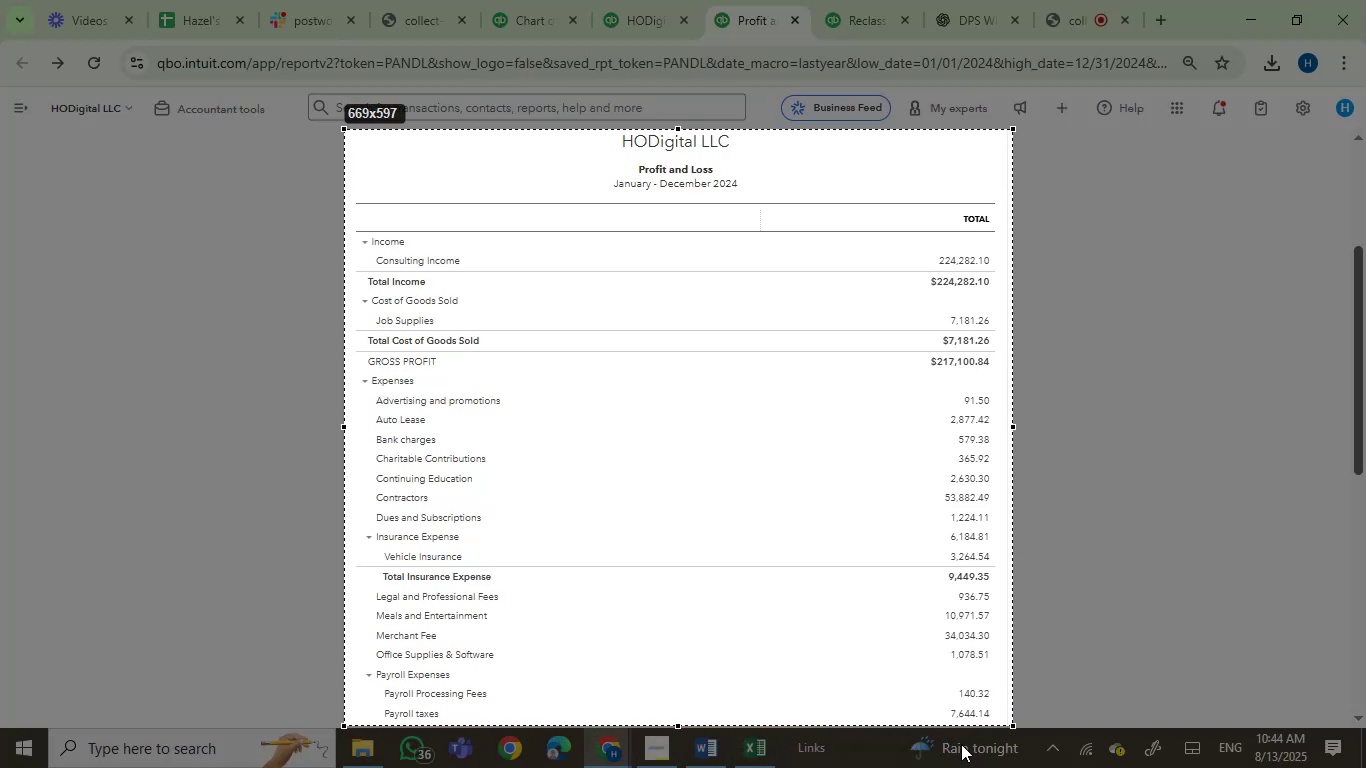 
key(Enter)
 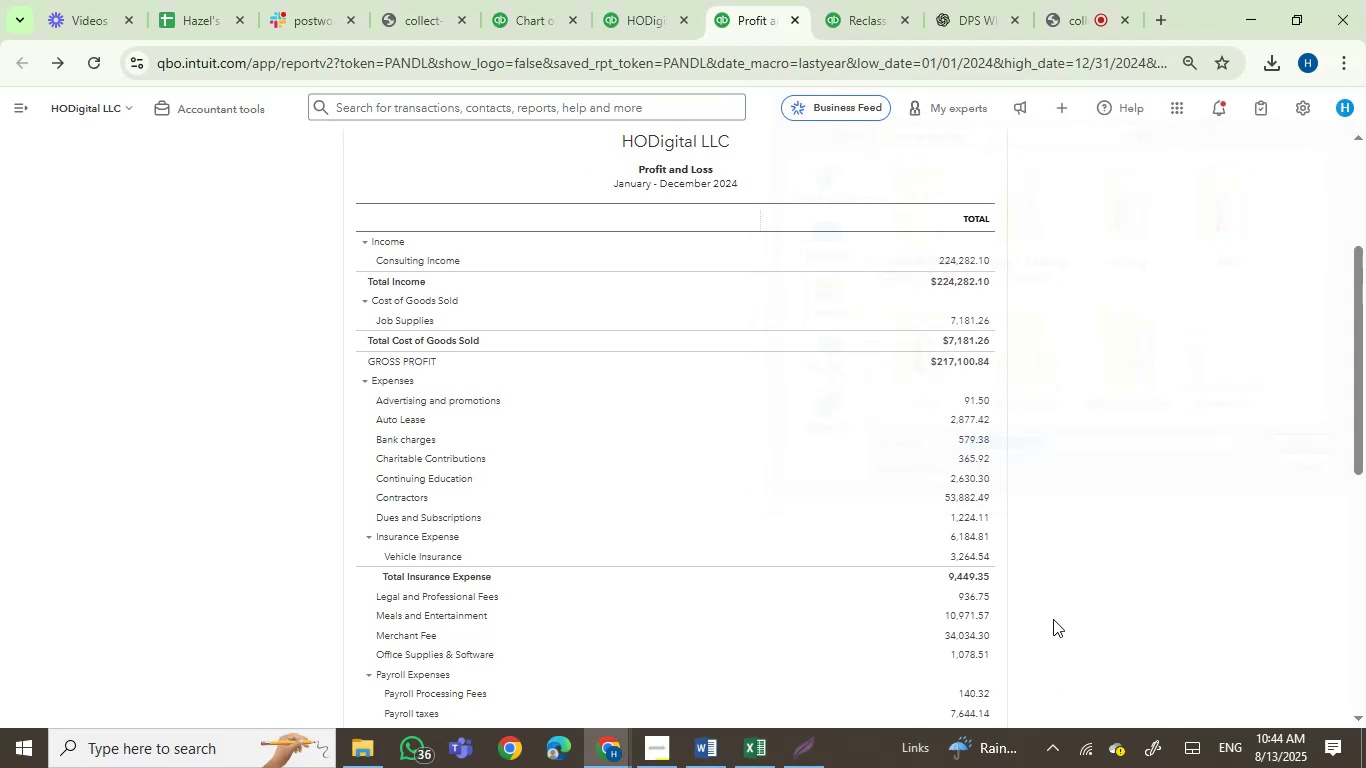 
scroll: coordinate [1153, 549], scroll_direction: down, amount: 5.0
 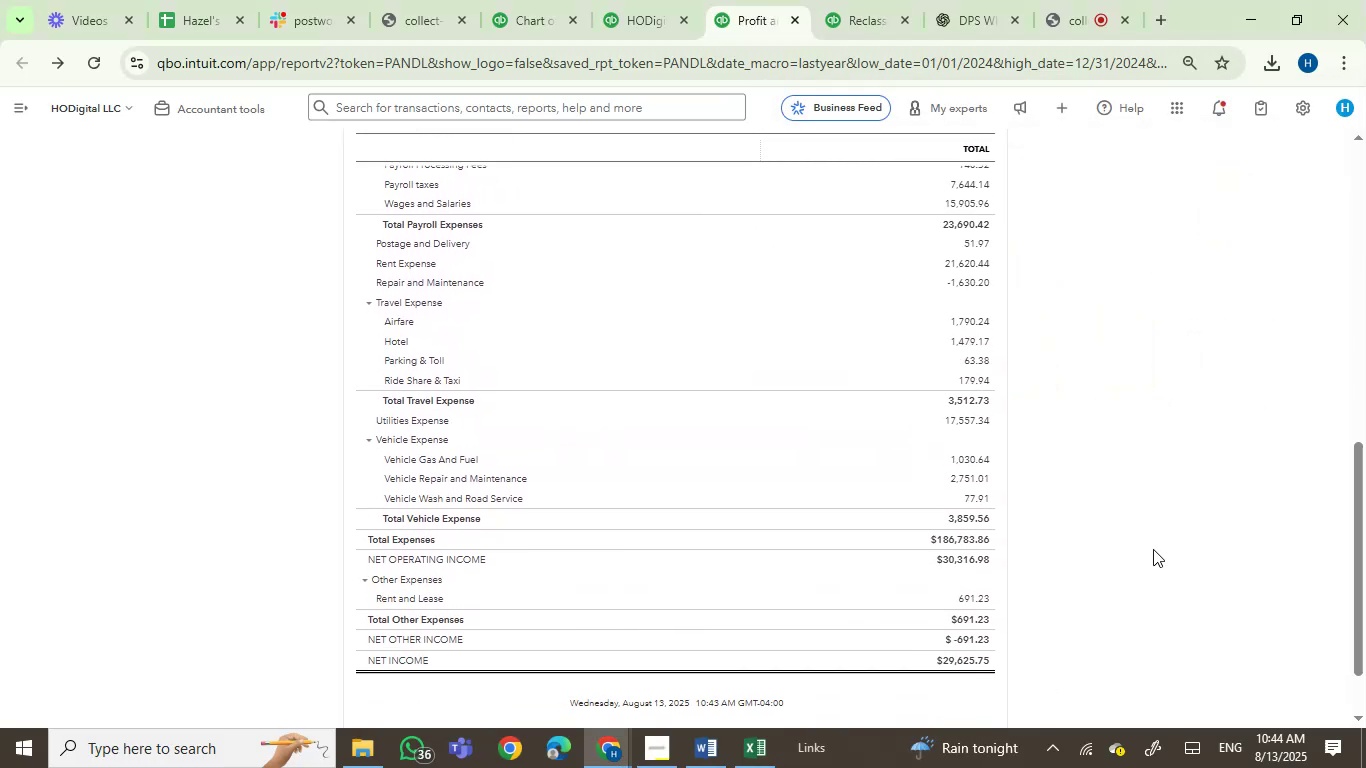 
key(PrintScreen)
 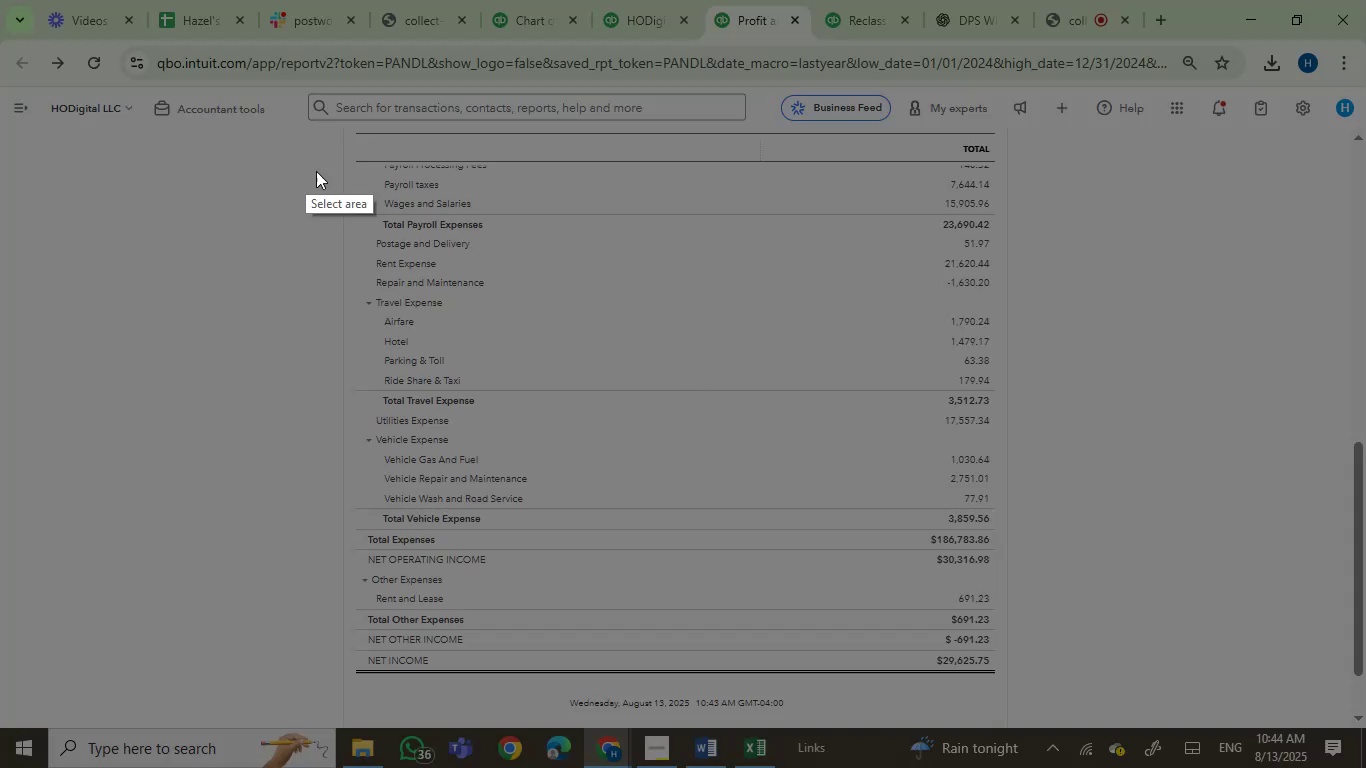 
left_click_drag(start_coordinate=[344, 189], to_coordinate=[1010, 680])
 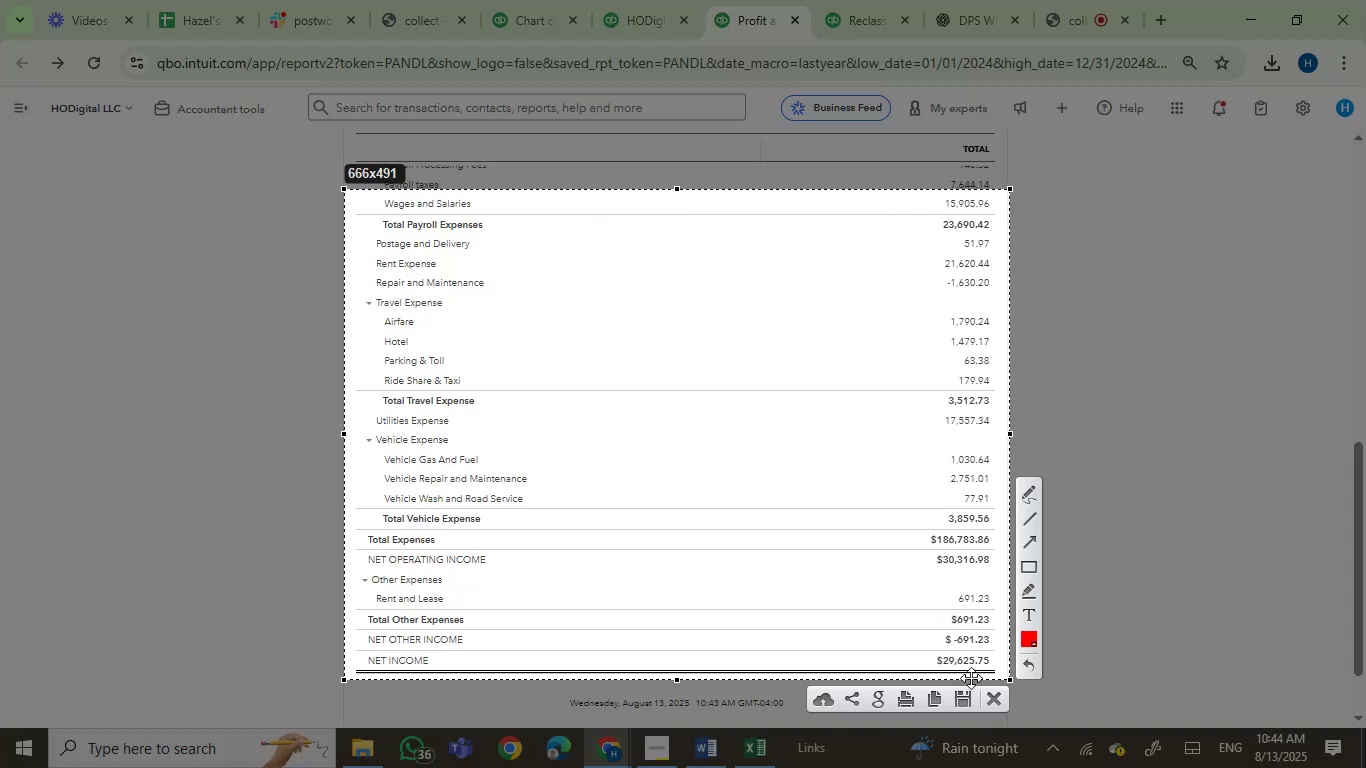 
left_click([971, 703])
 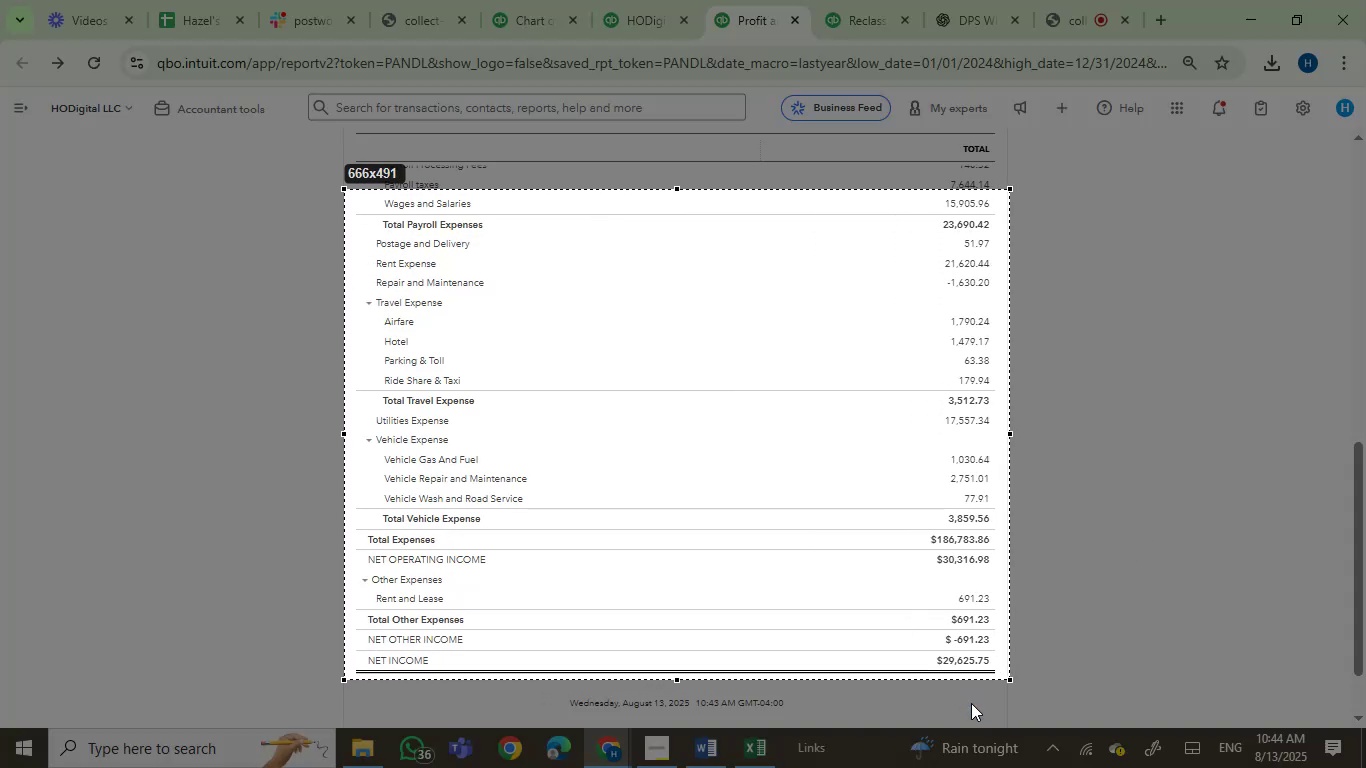 
key(Enter)
 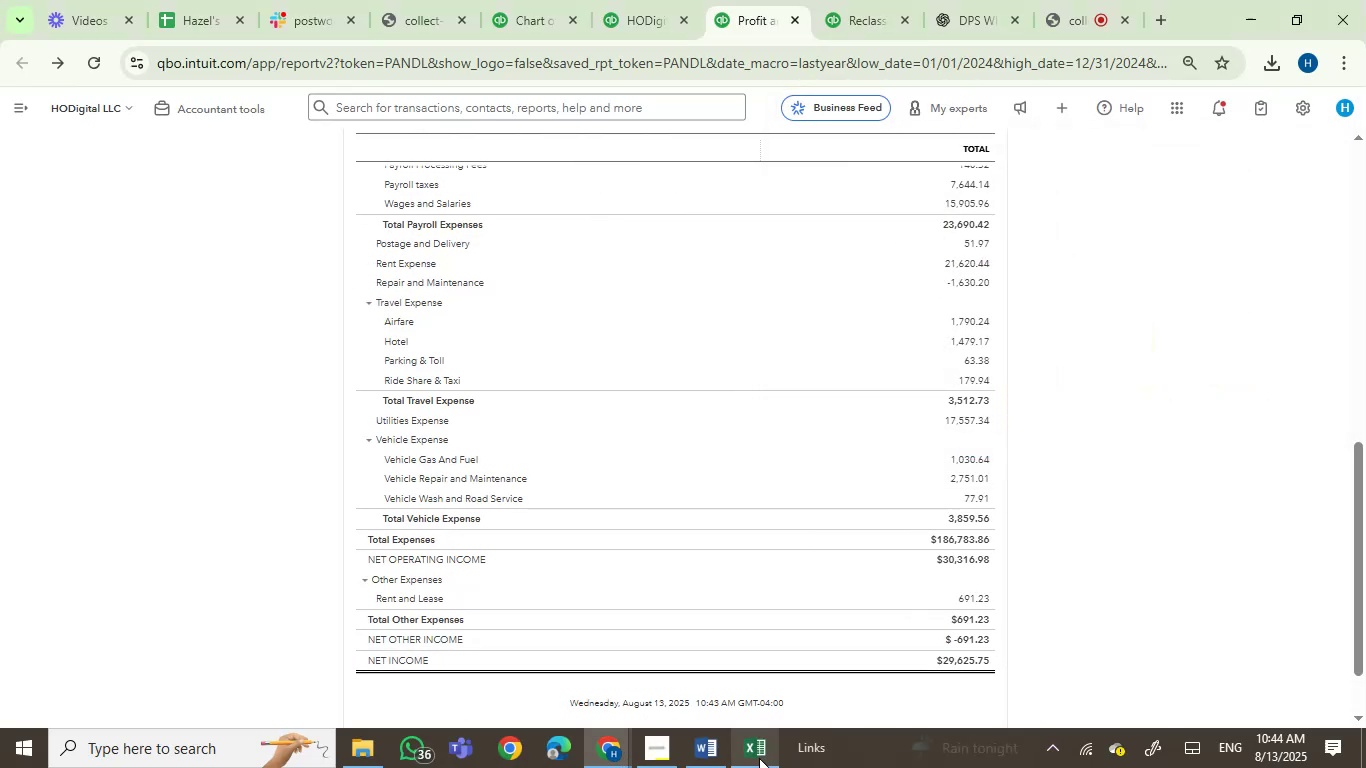 
left_click([702, 757])
 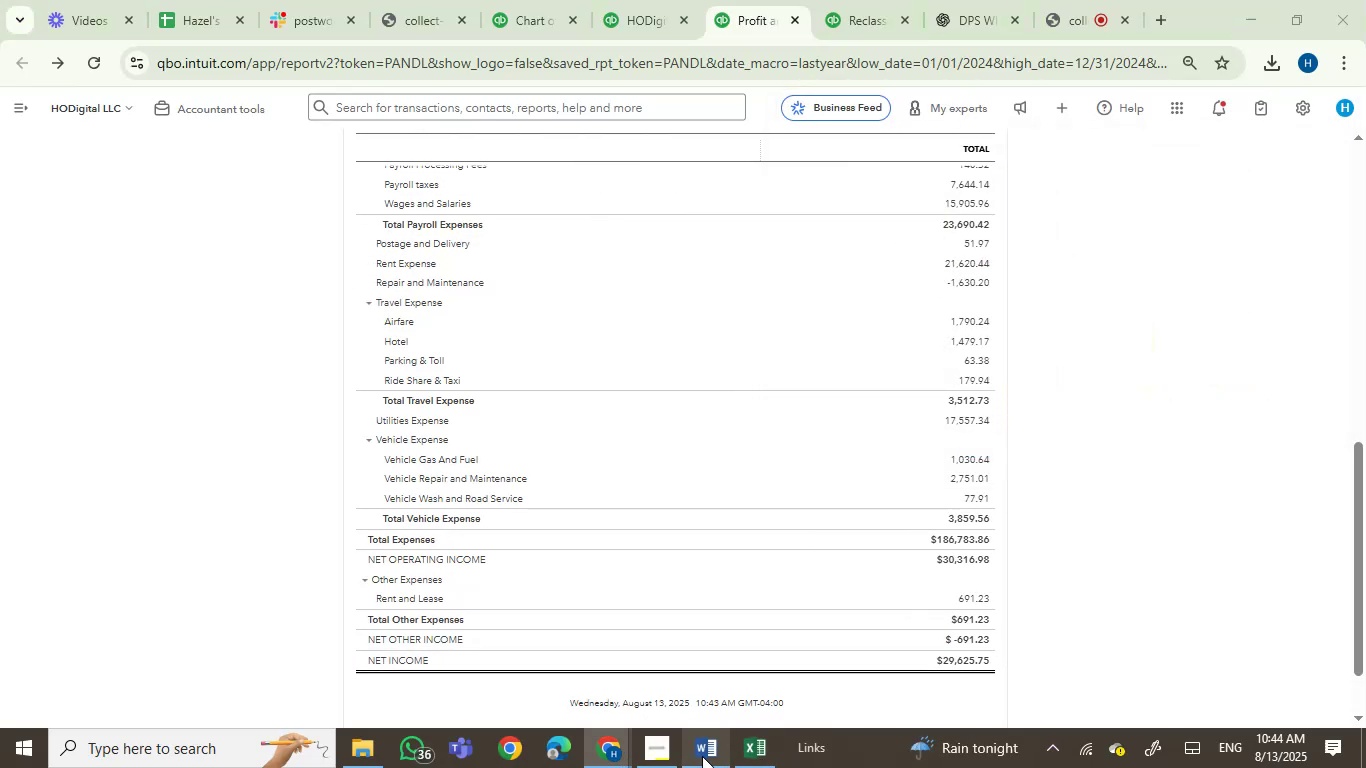 
scroll: coordinate [888, 483], scroll_direction: down, amount: 8.0
 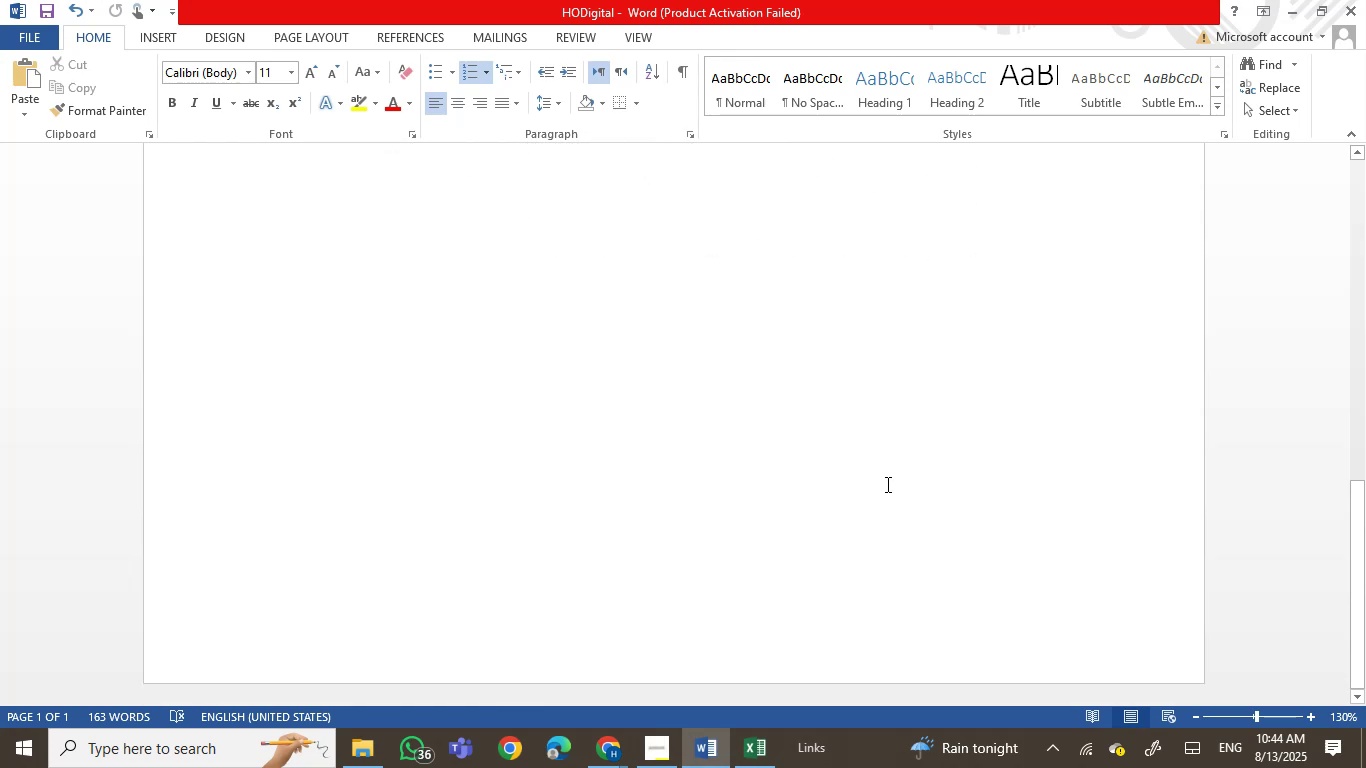 
left_click([439, 460])
 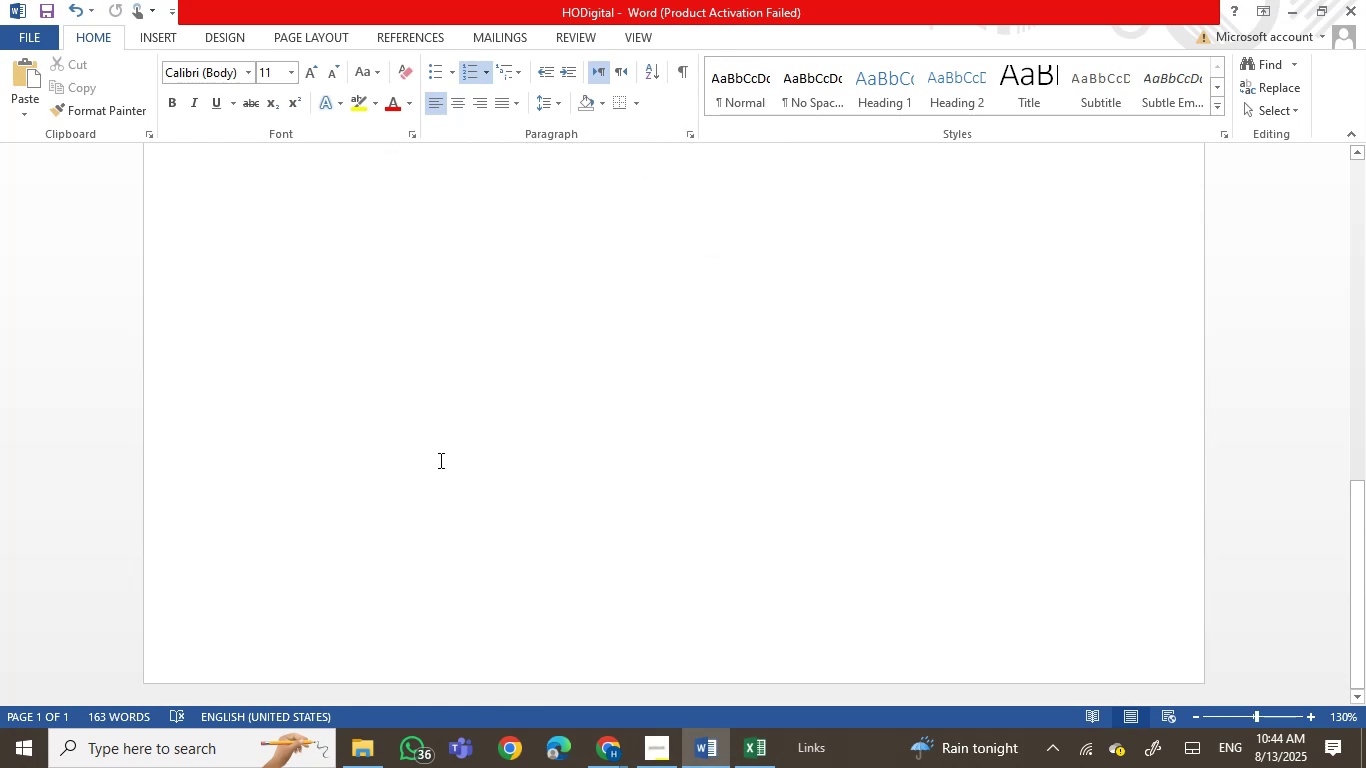 
scroll: coordinate [442, 460], scroll_direction: up, amount: 3.0
 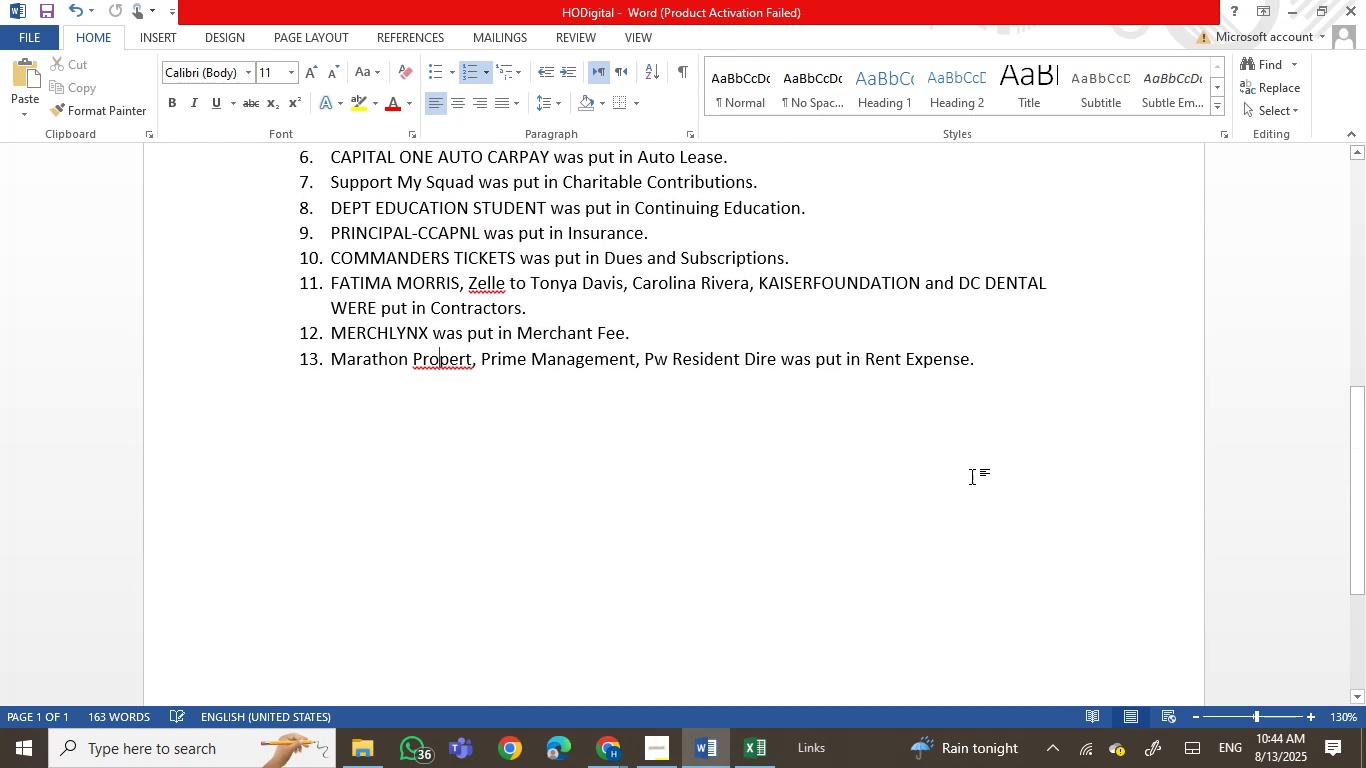 
left_click([1013, 377])
 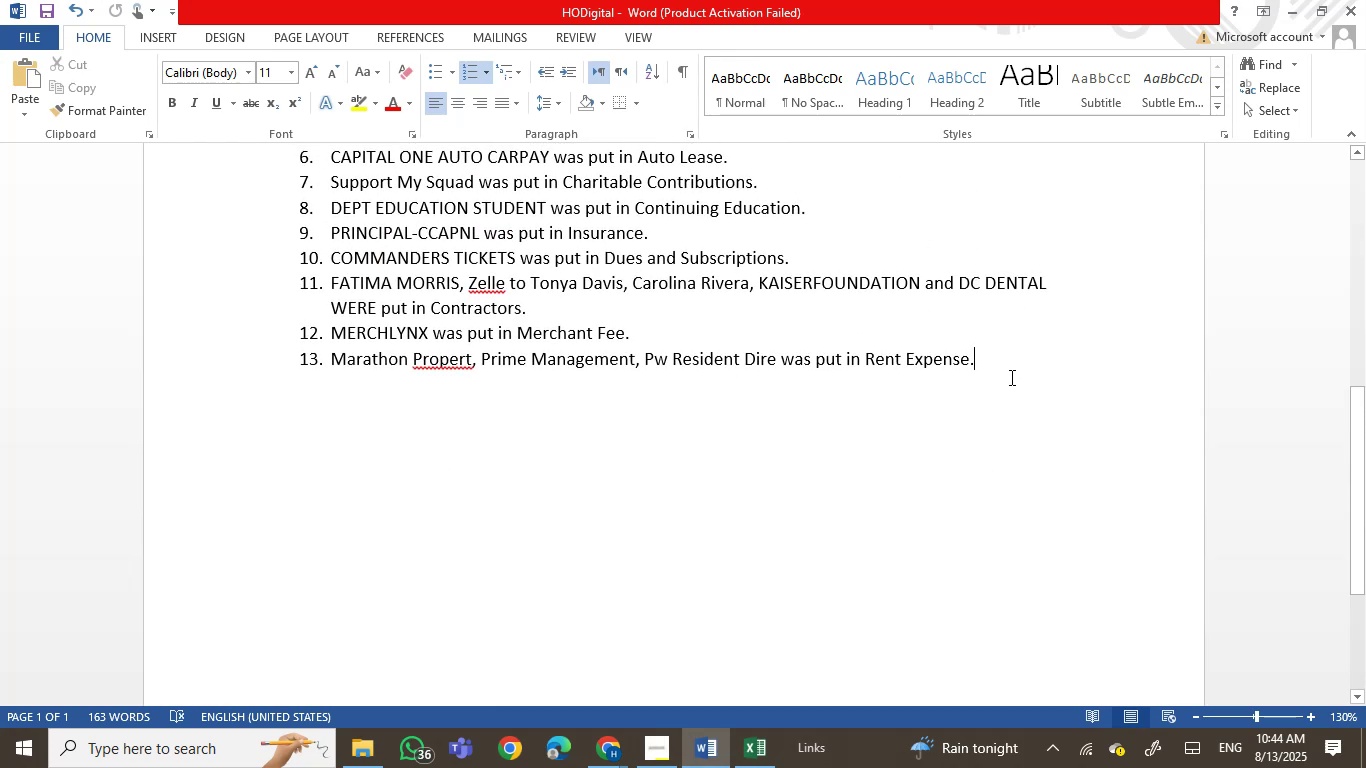 
key(Enter)
 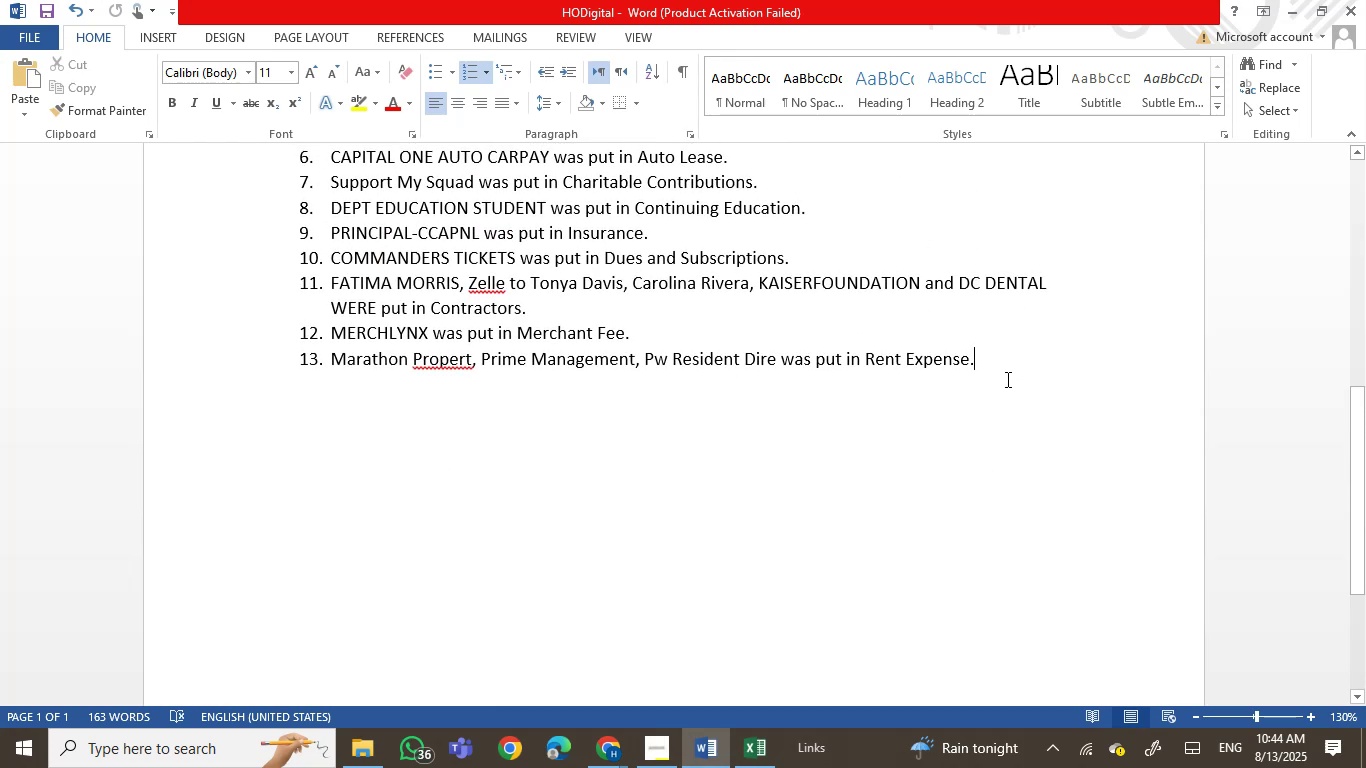 
key(Backspace)
 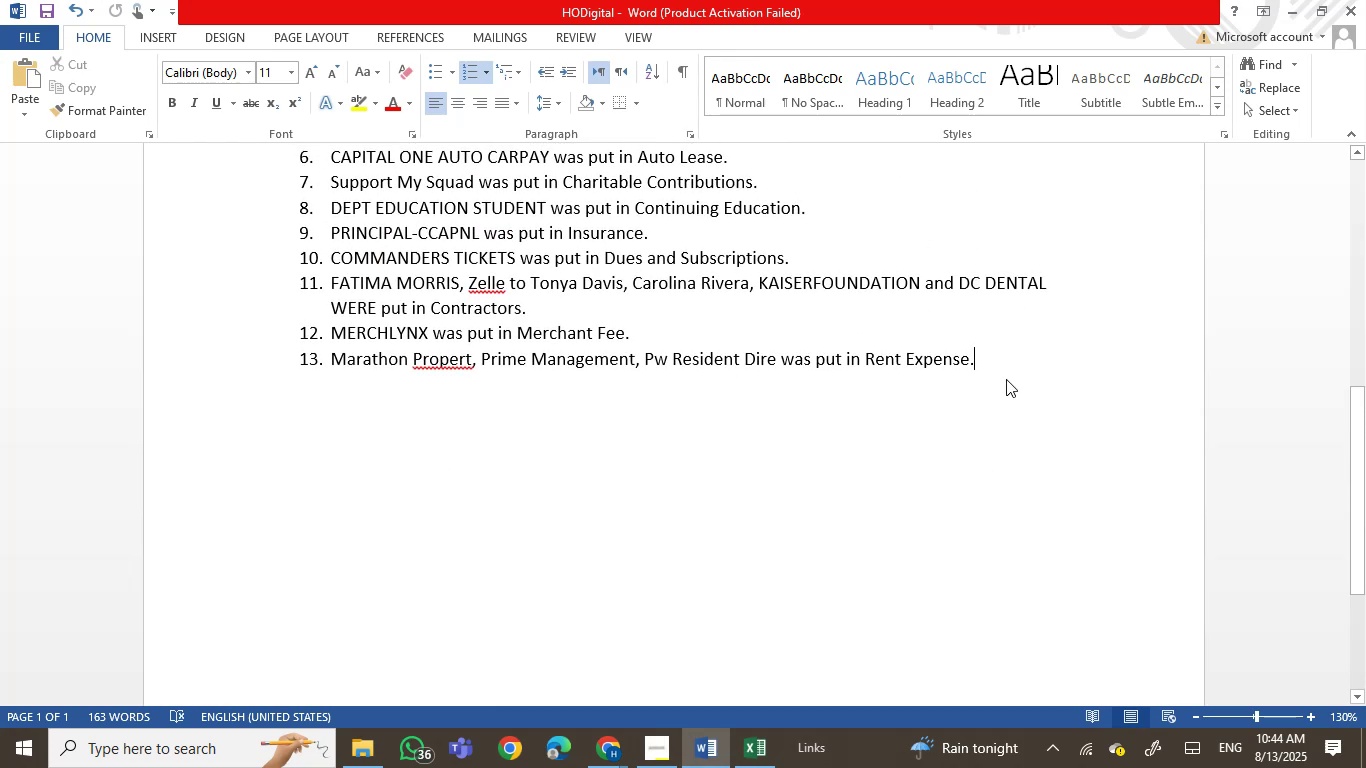 
key(Backspace)
 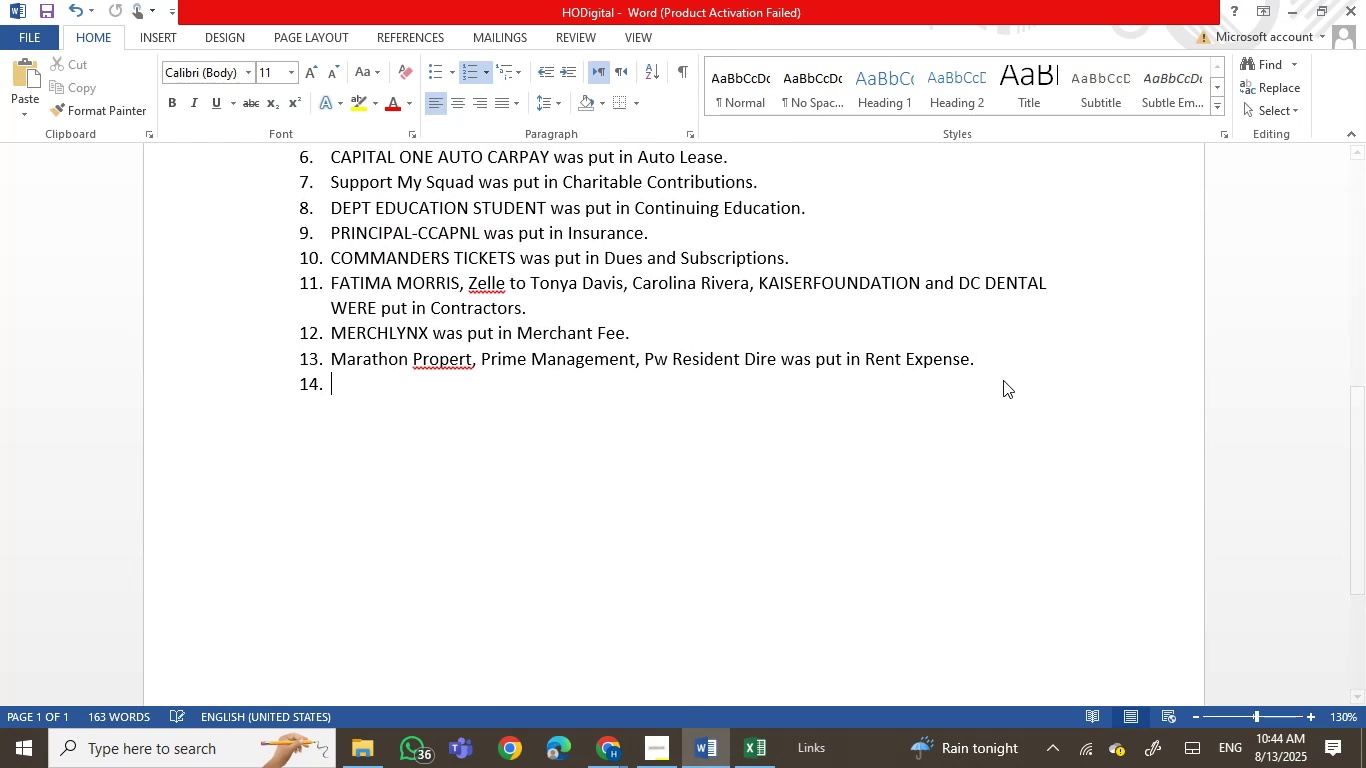 
key(Backspace)
 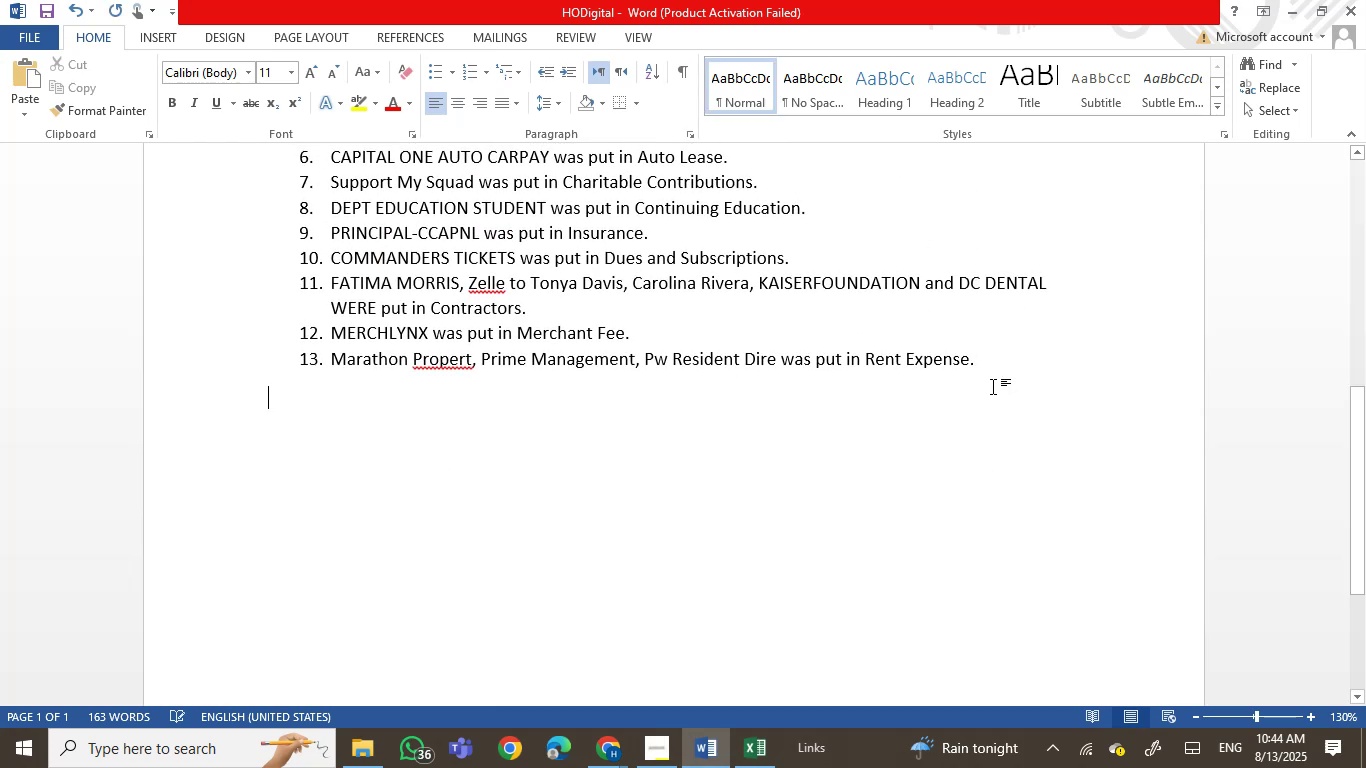 
key(Control+ControlRight)
 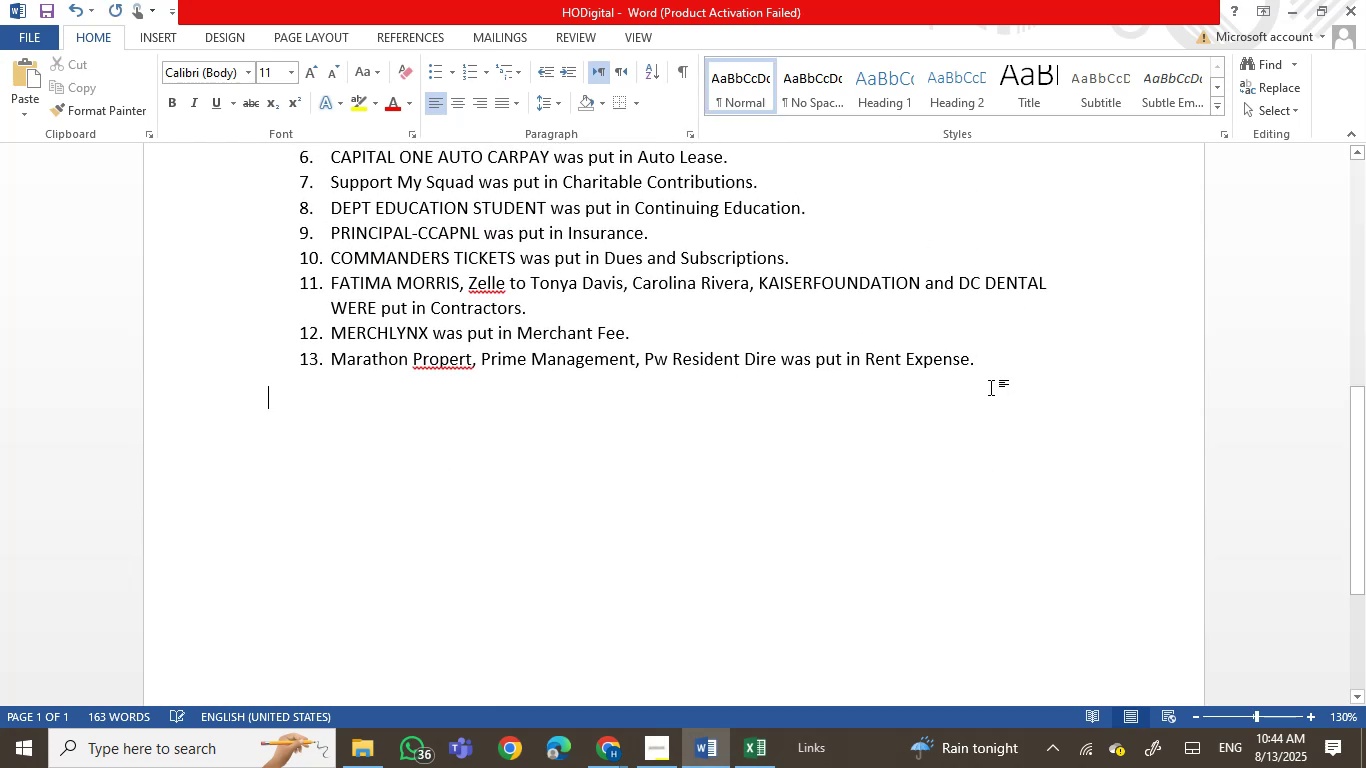 
key(Control+Enter)
 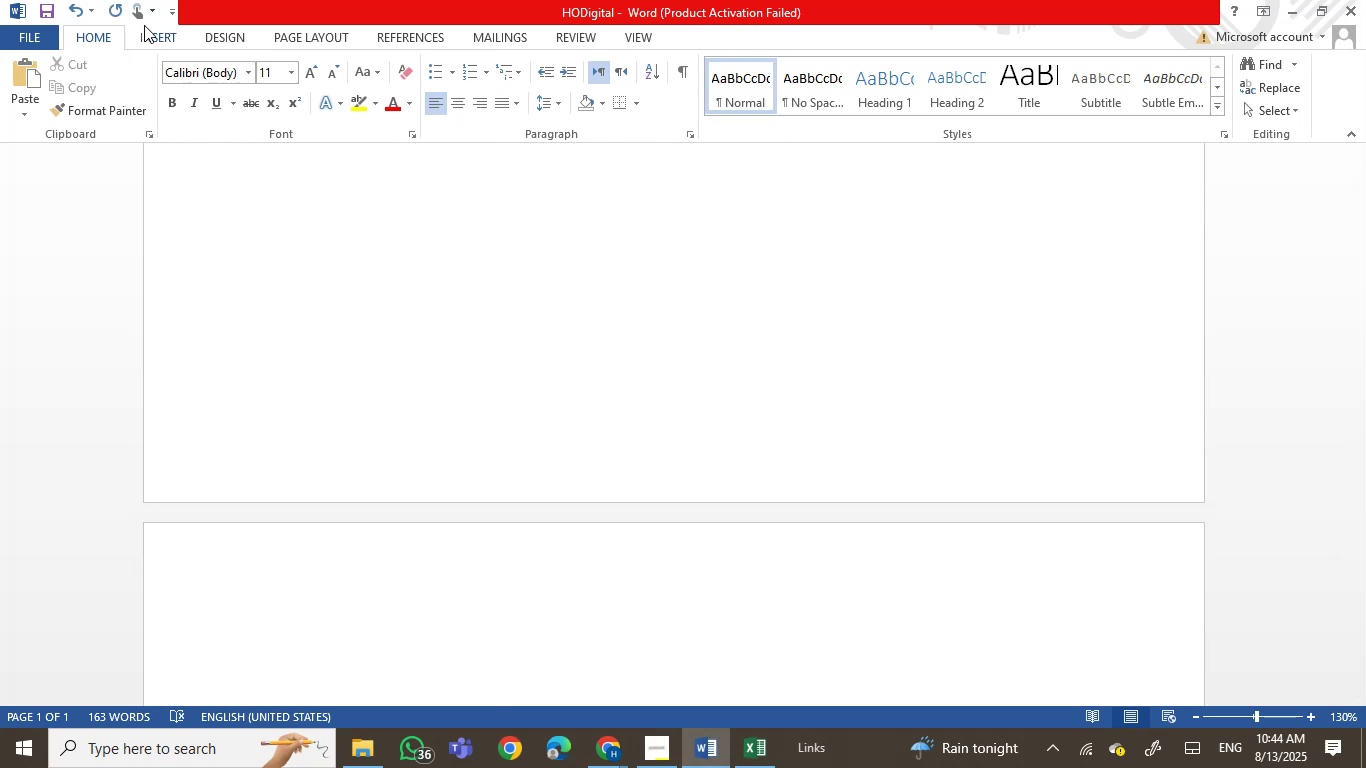 
wait(8.22)
 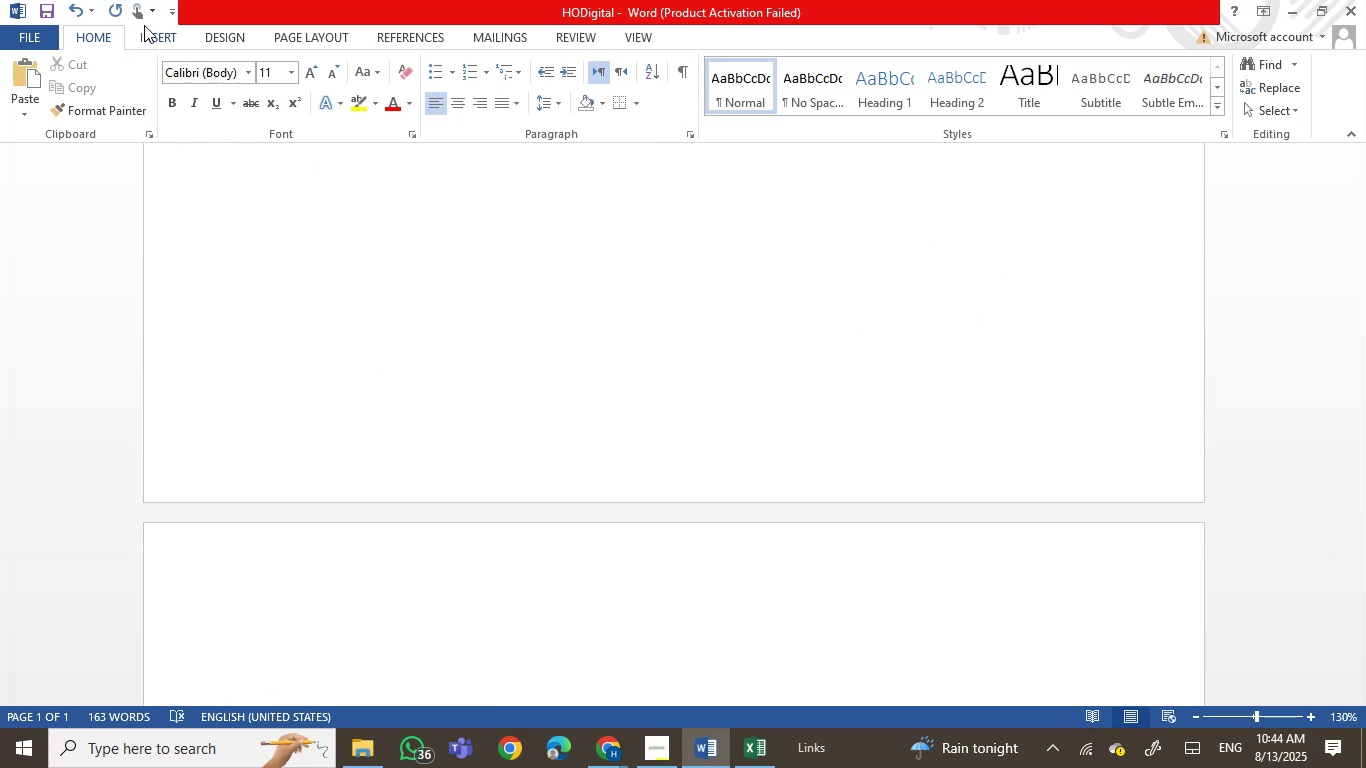 
mouse_move([107, 214])
 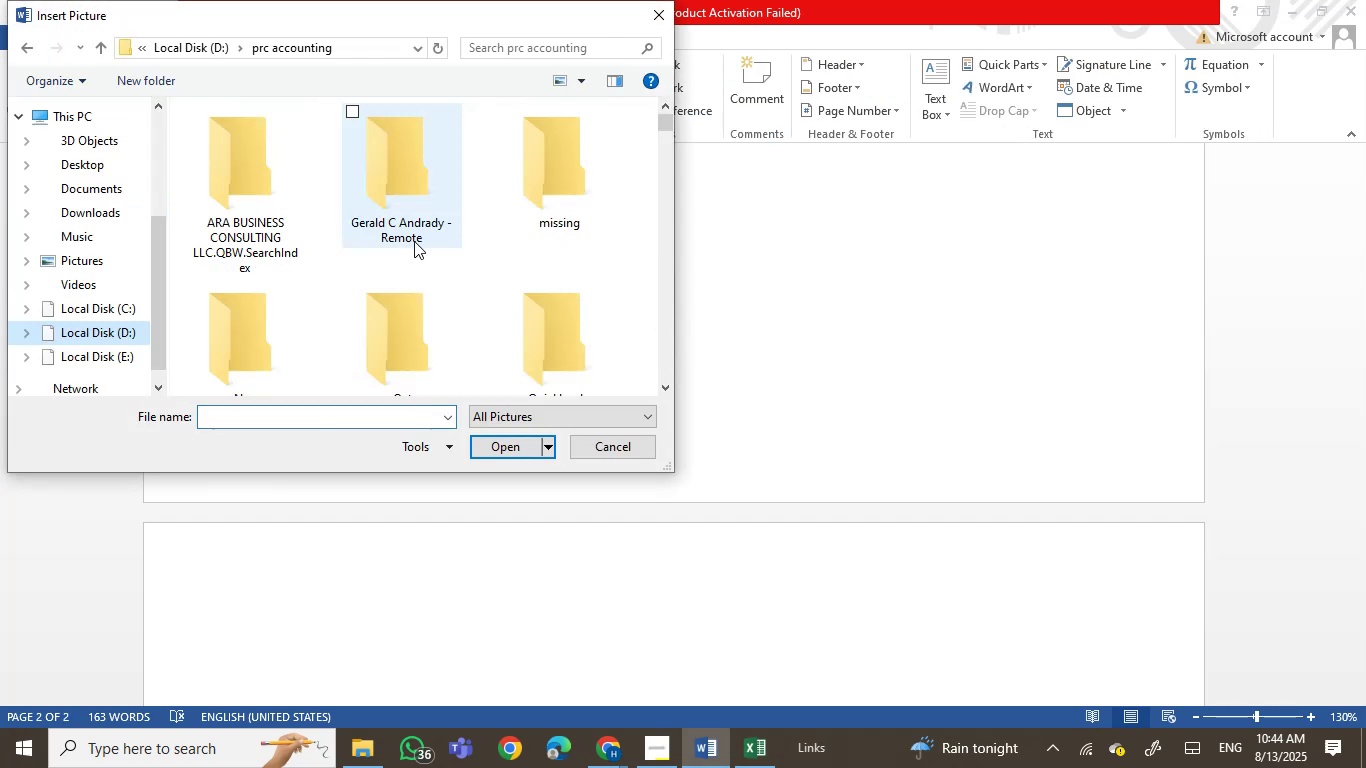 
scroll: coordinate [652, 192], scroll_direction: down, amount: 3.0
 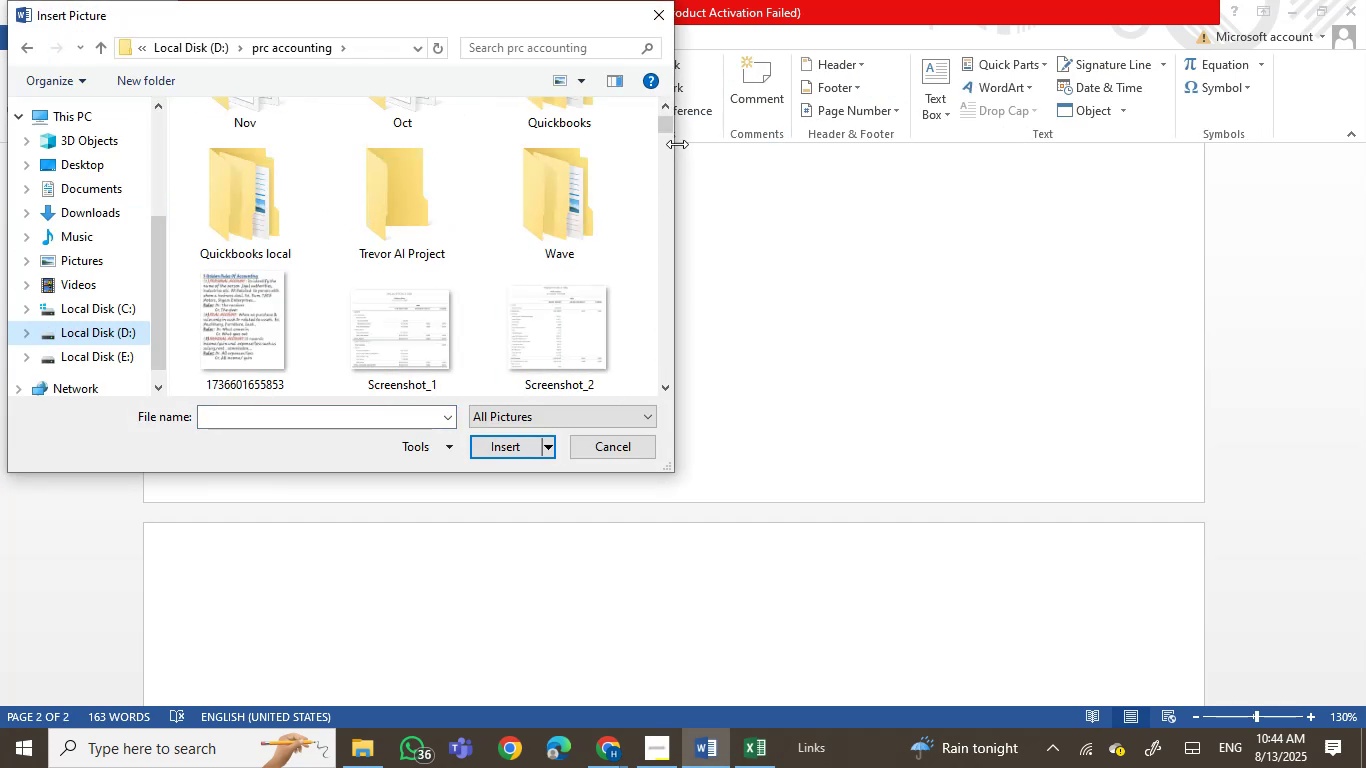 
left_click_drag(start_coordinate=[664, 125], to_coordinate=[628, 380])
 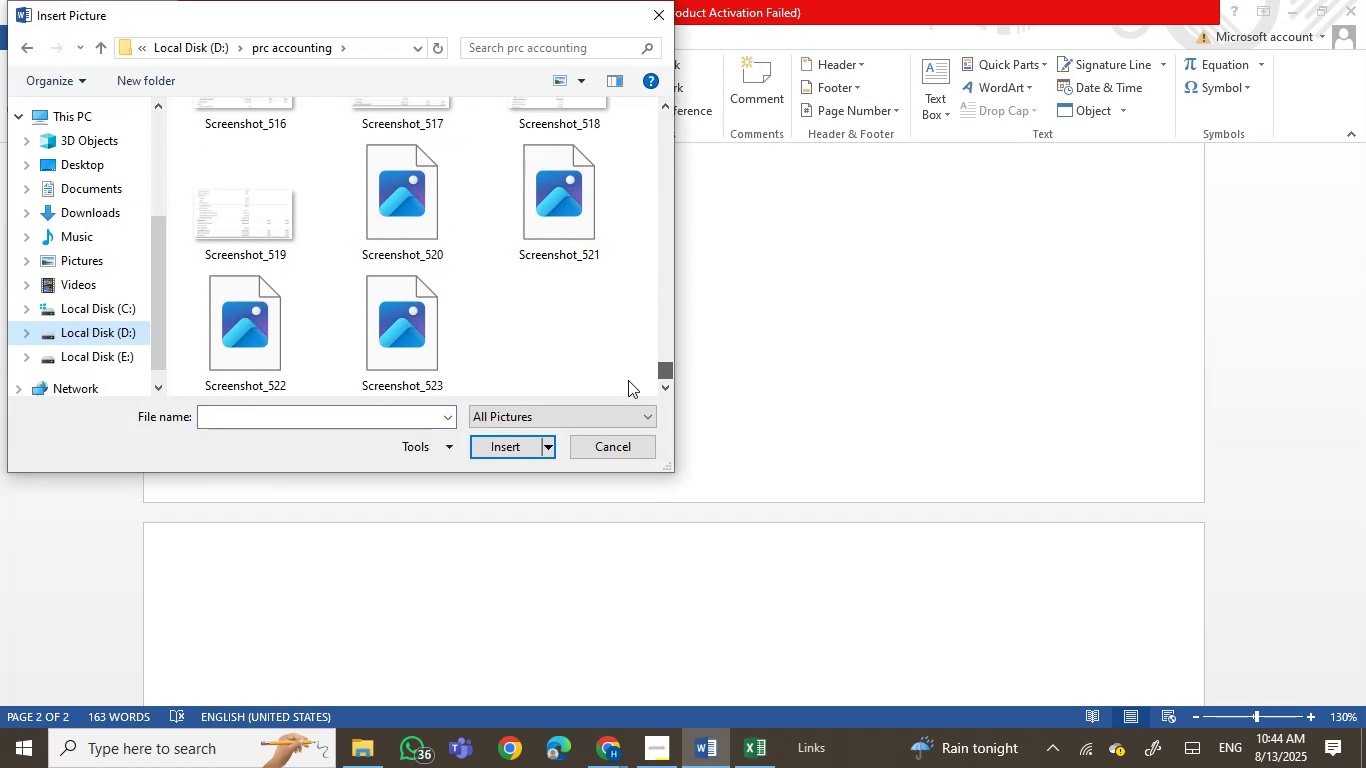 
left_click_drag(start_coordinate=[605, 348], to_coordinate=[166, 308])
 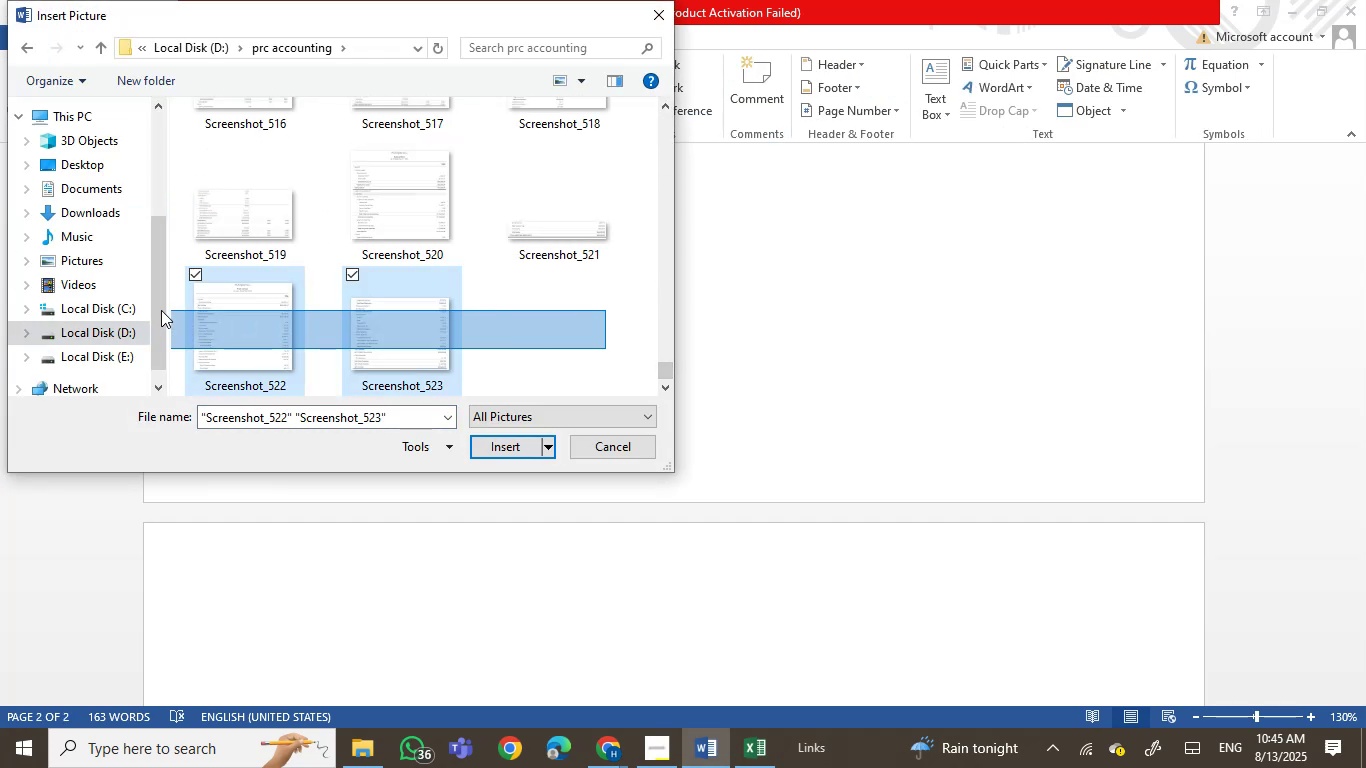 
hold_key(key=ControlLeft, duration=0.97)
left_click([546, 221])
 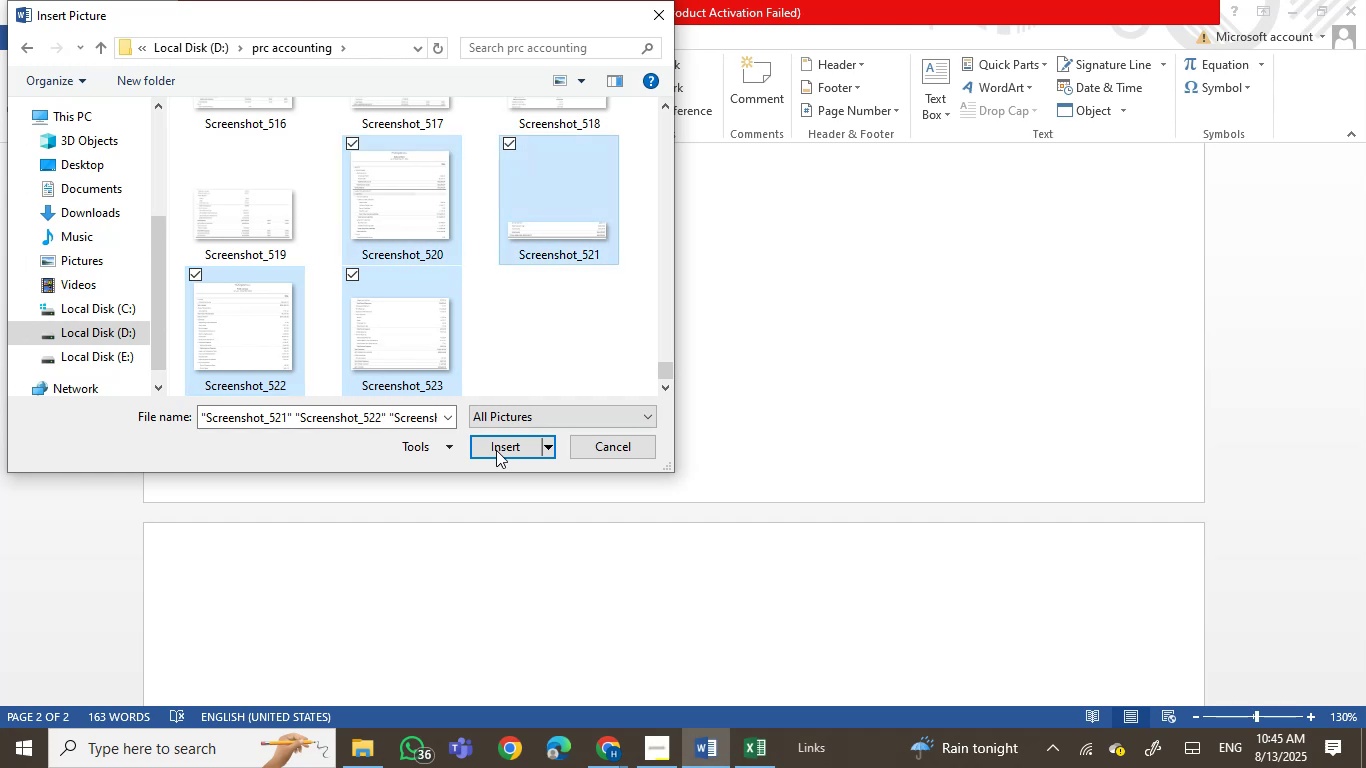 
left_click([498, 453])
 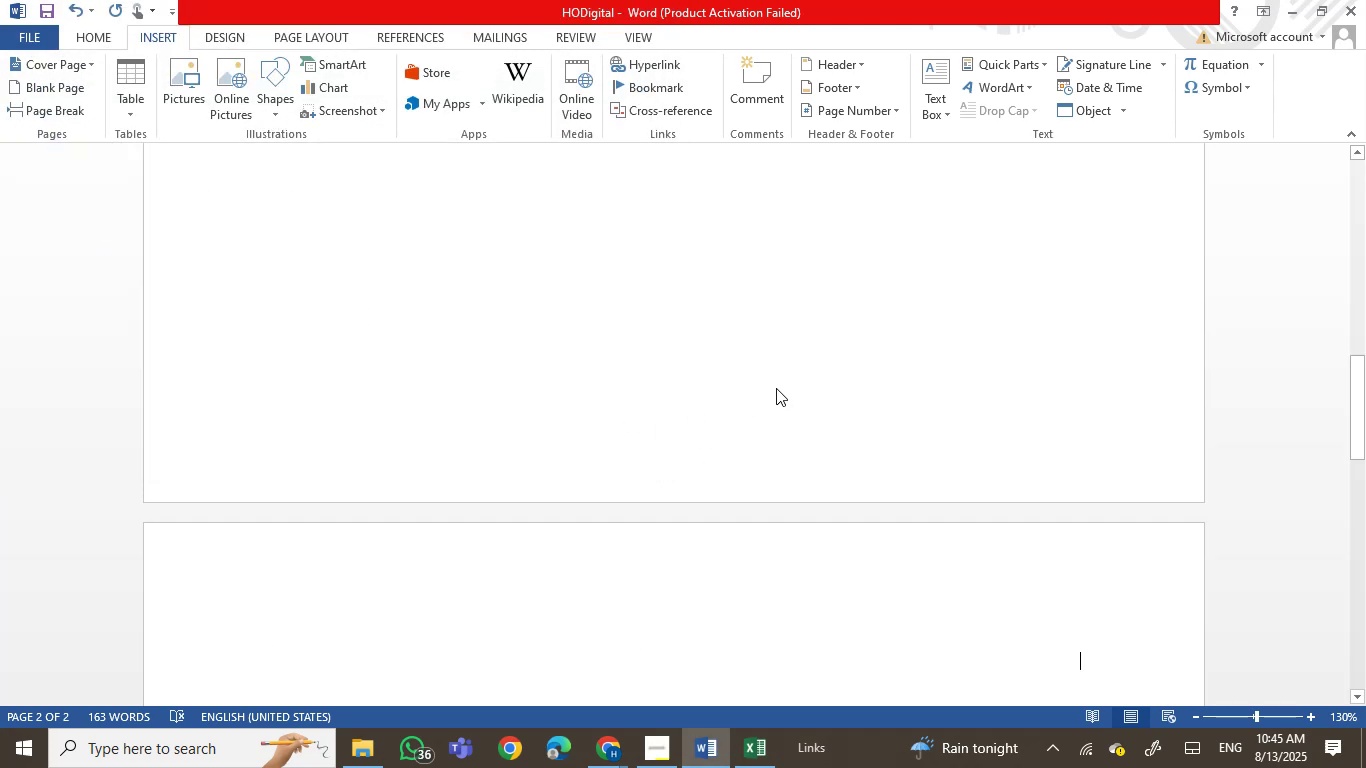 
scroll: coordinate [928, 448], scroll_direction: up, amount: 69.0
 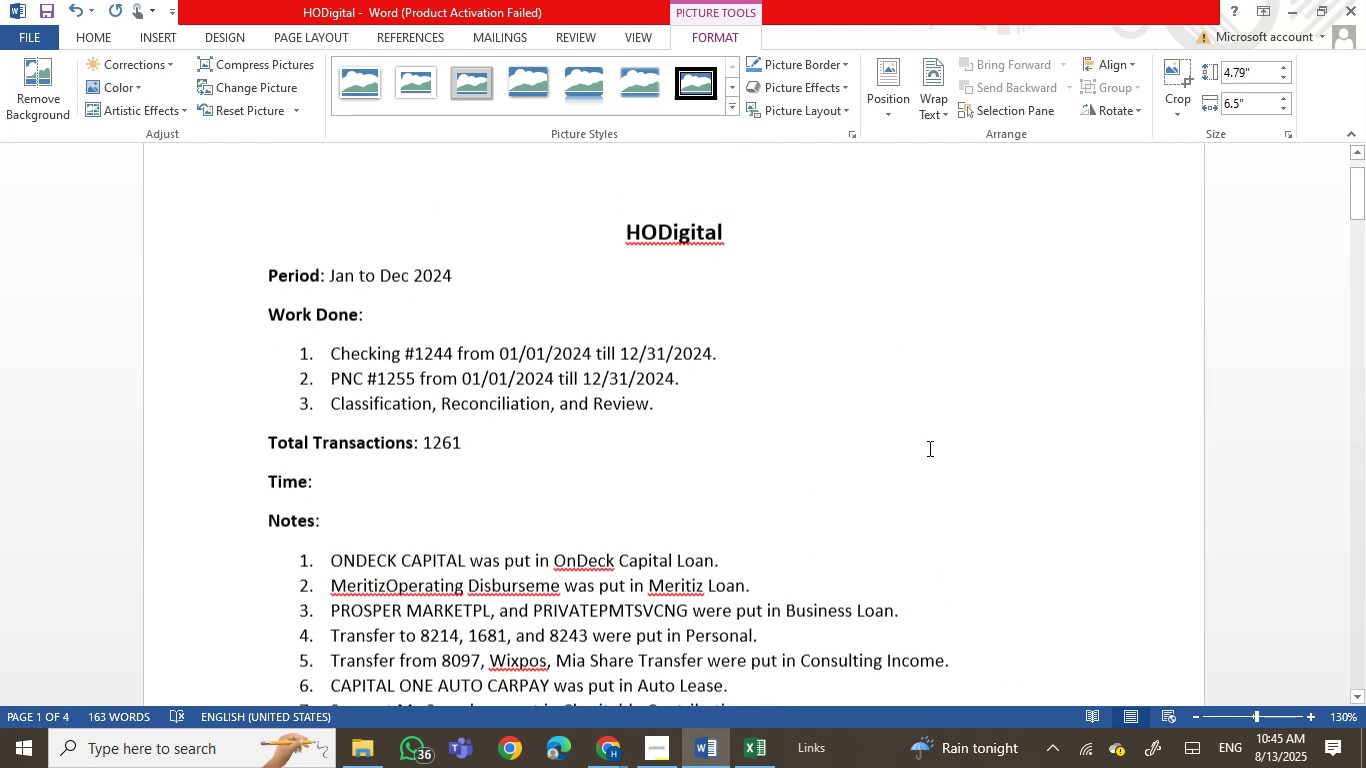 
key(Control+S)
 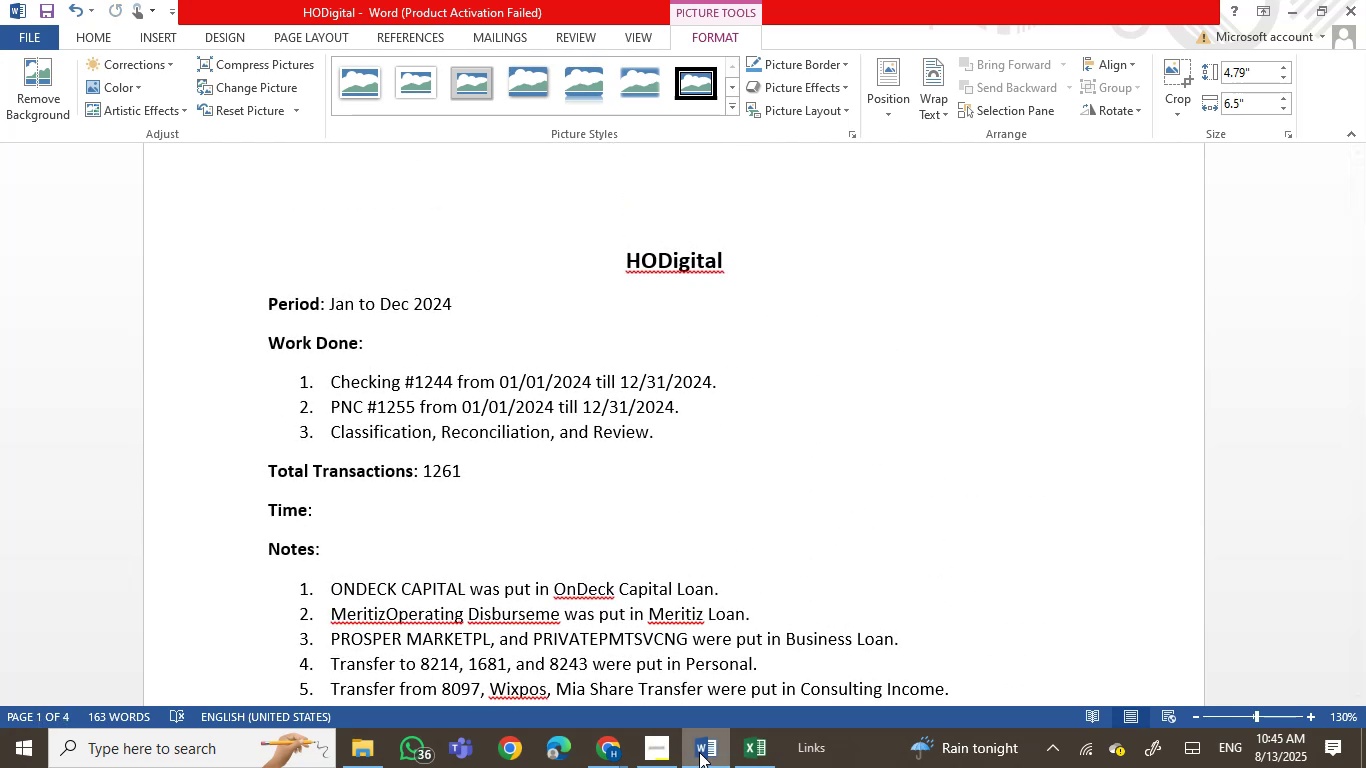 
scroll: coordinate [929, 394], scroll_direction: up, amount: 3.0
 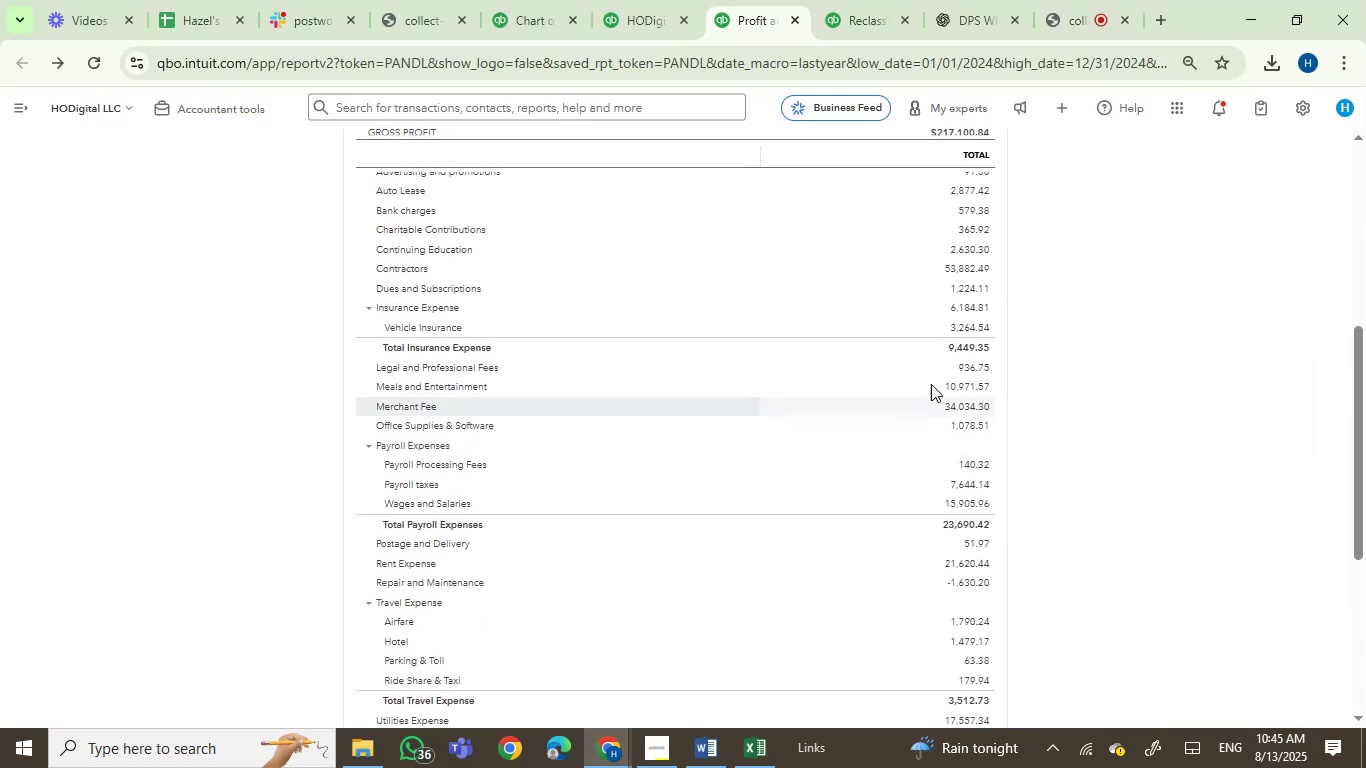 
key(Control+ControlLeft)
 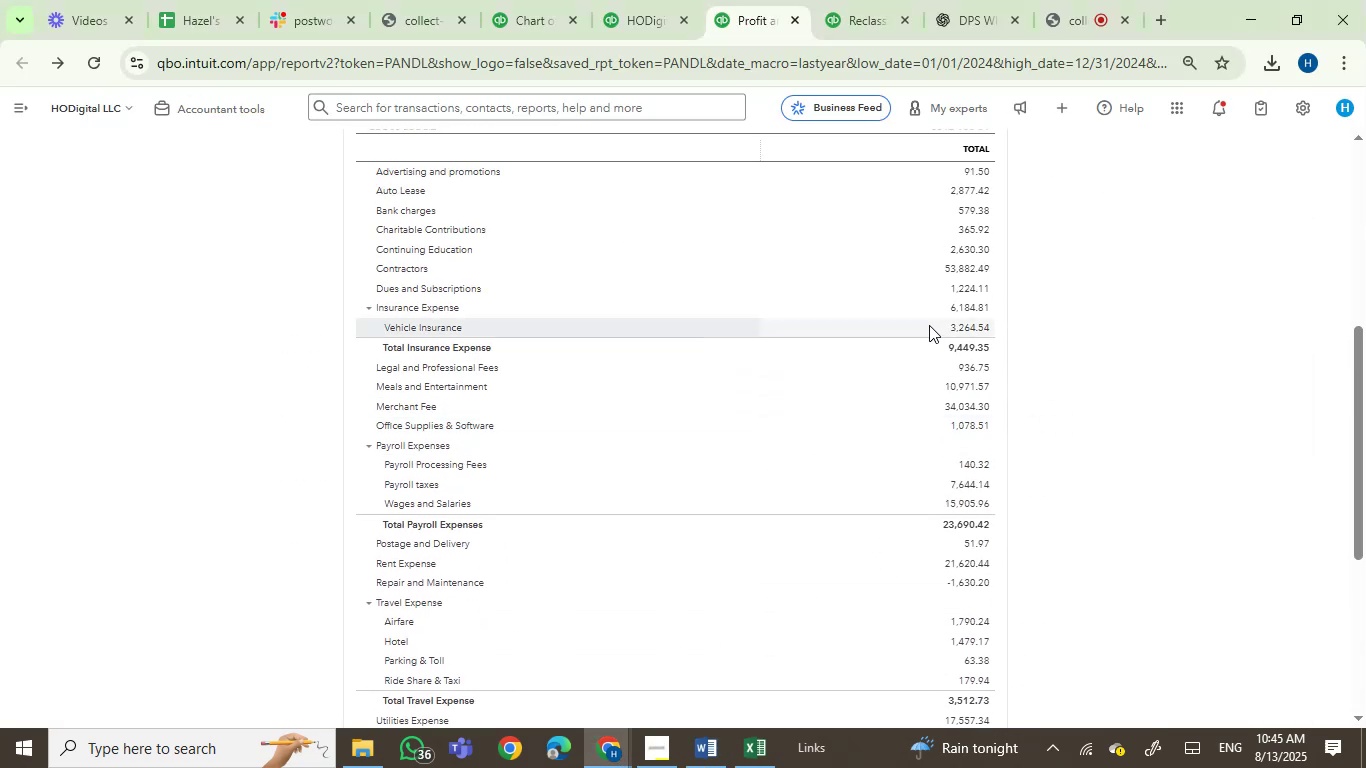 
scroll: coordinate [928, 327], scroll_direction: up, amount: 1.0
 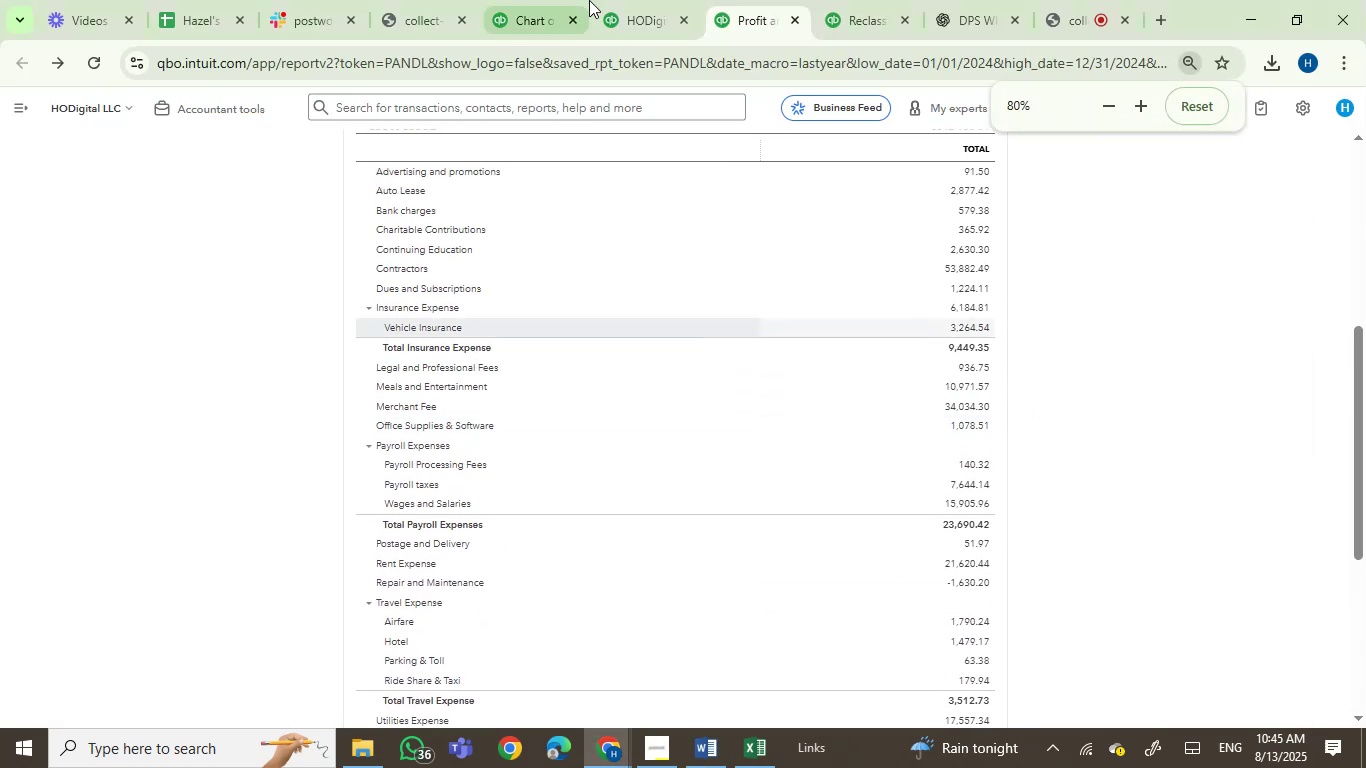 
left_click([632, 0])
 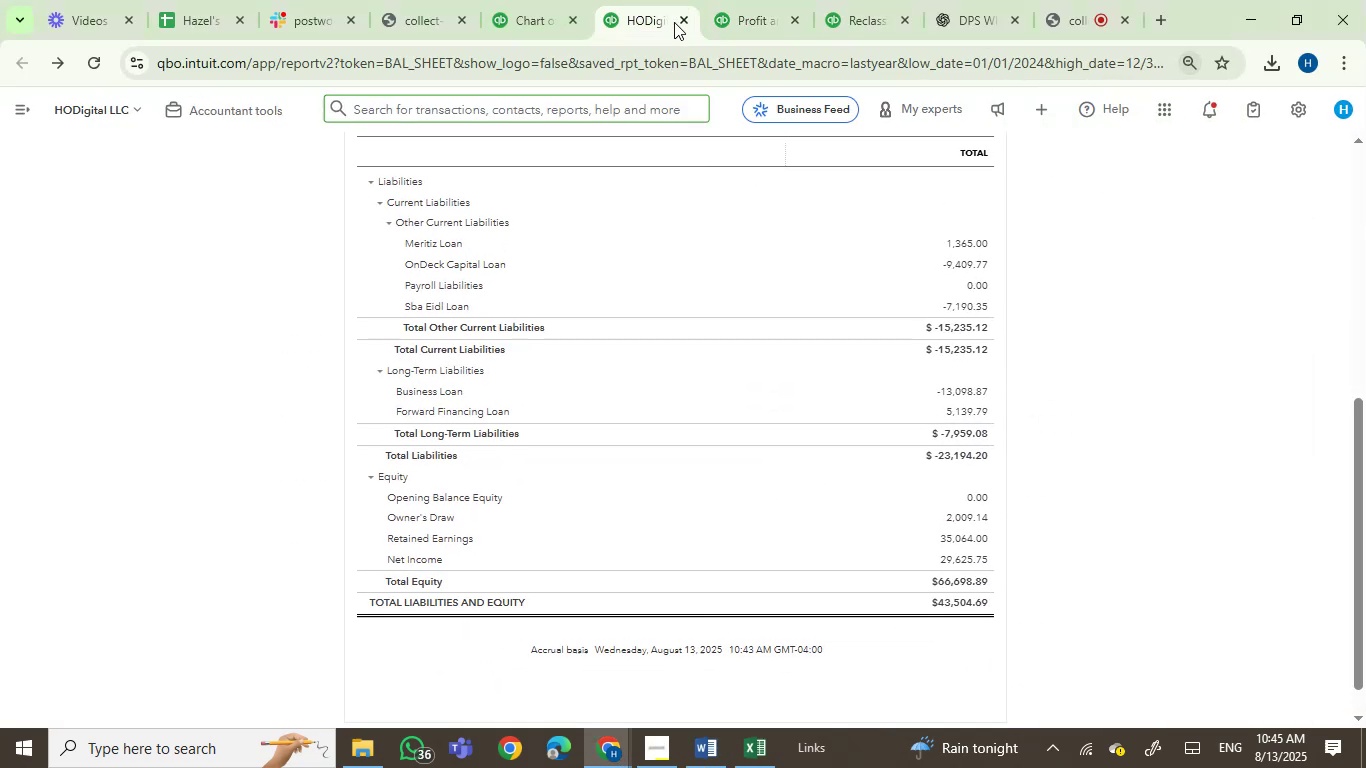 
left_click([680, 19])
 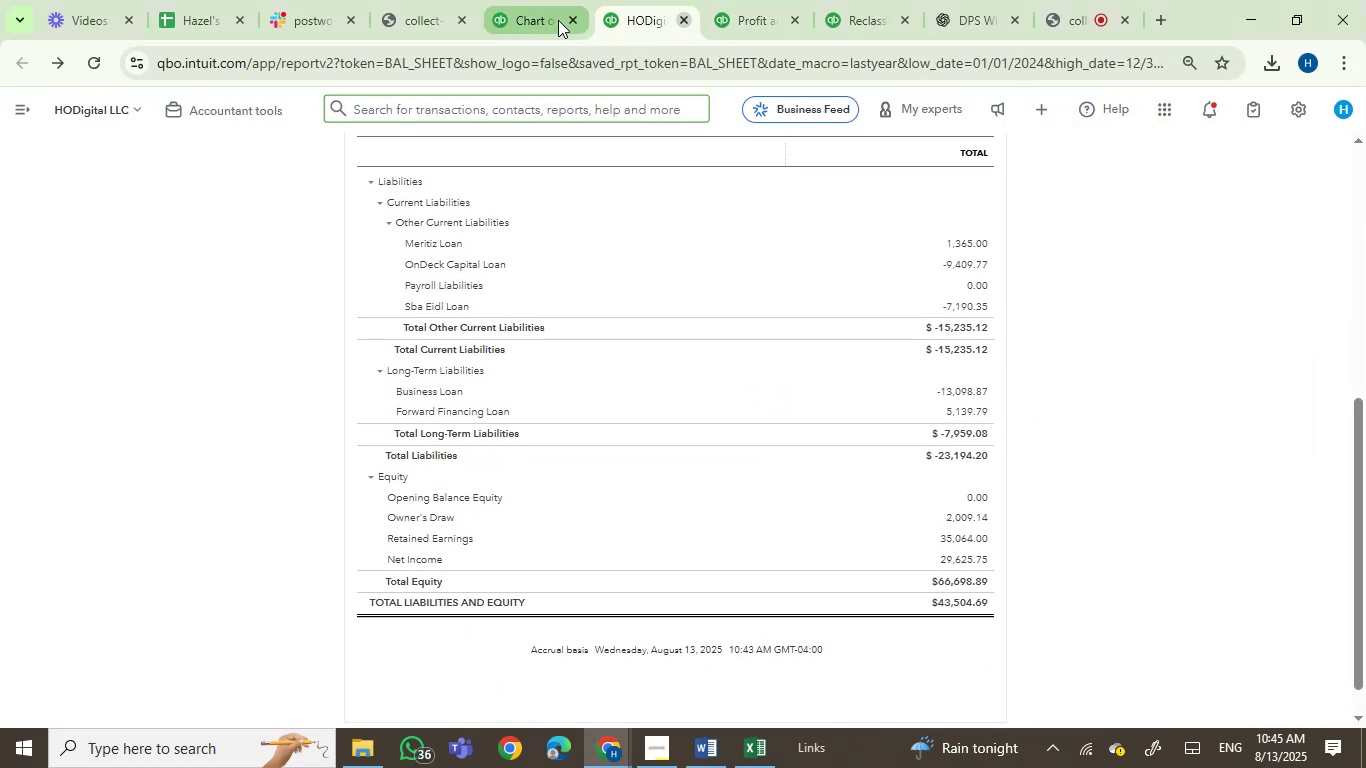 
triple_click([575, 17])
 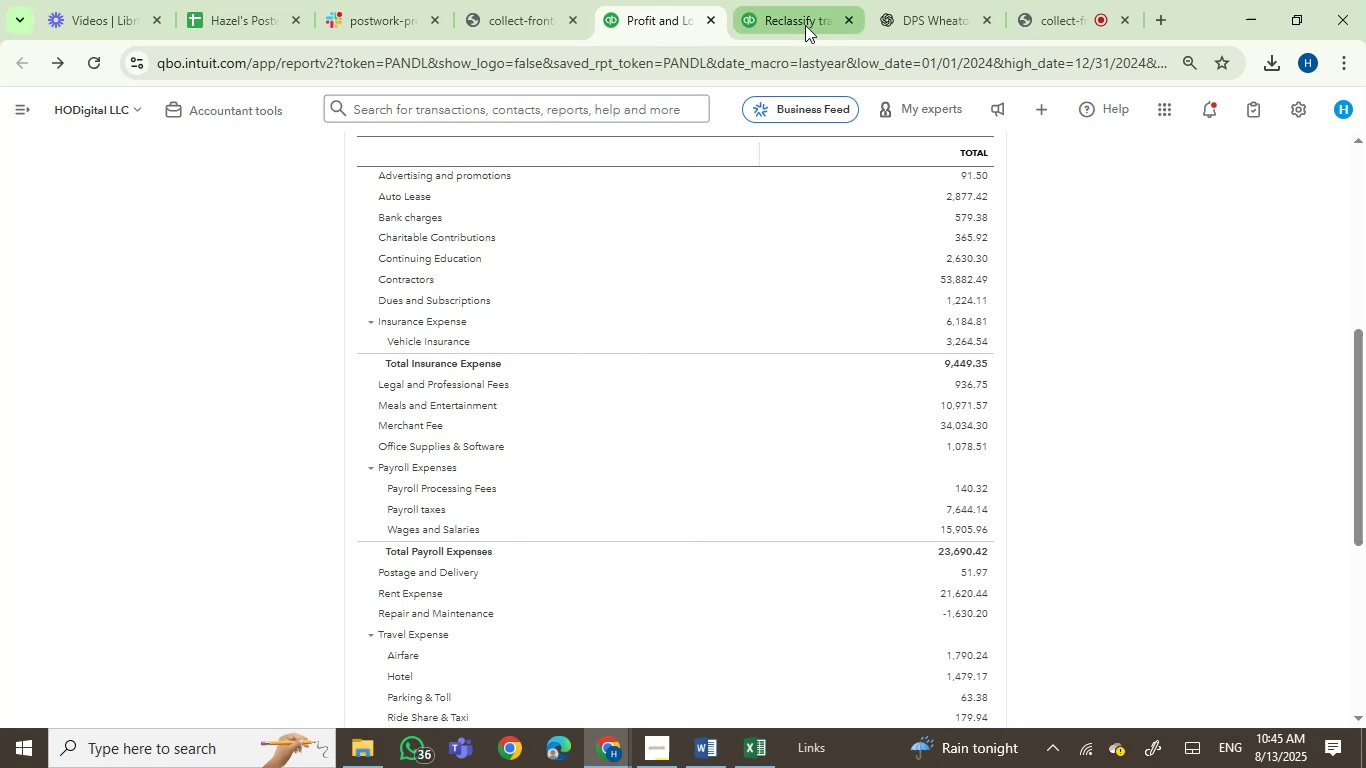 
left_click([845, 19])
 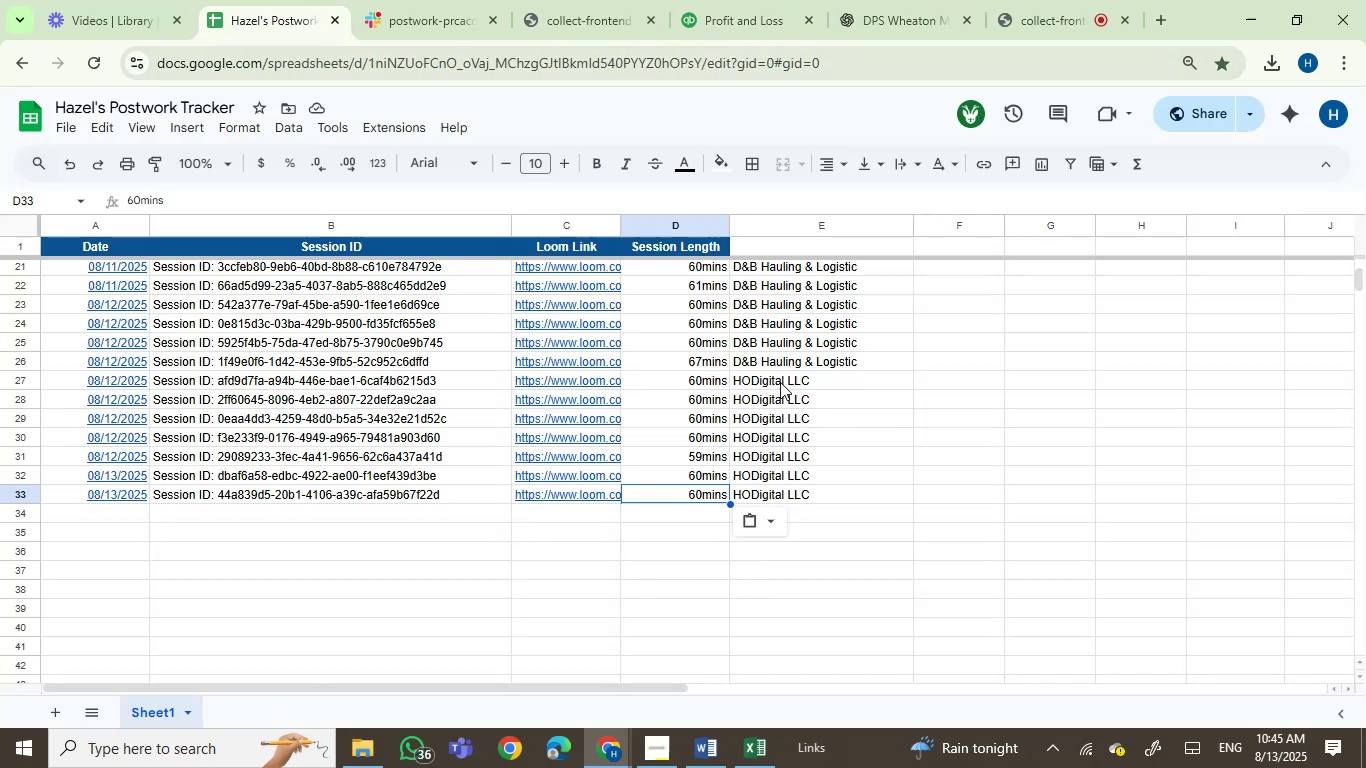 
wait(13.89)
 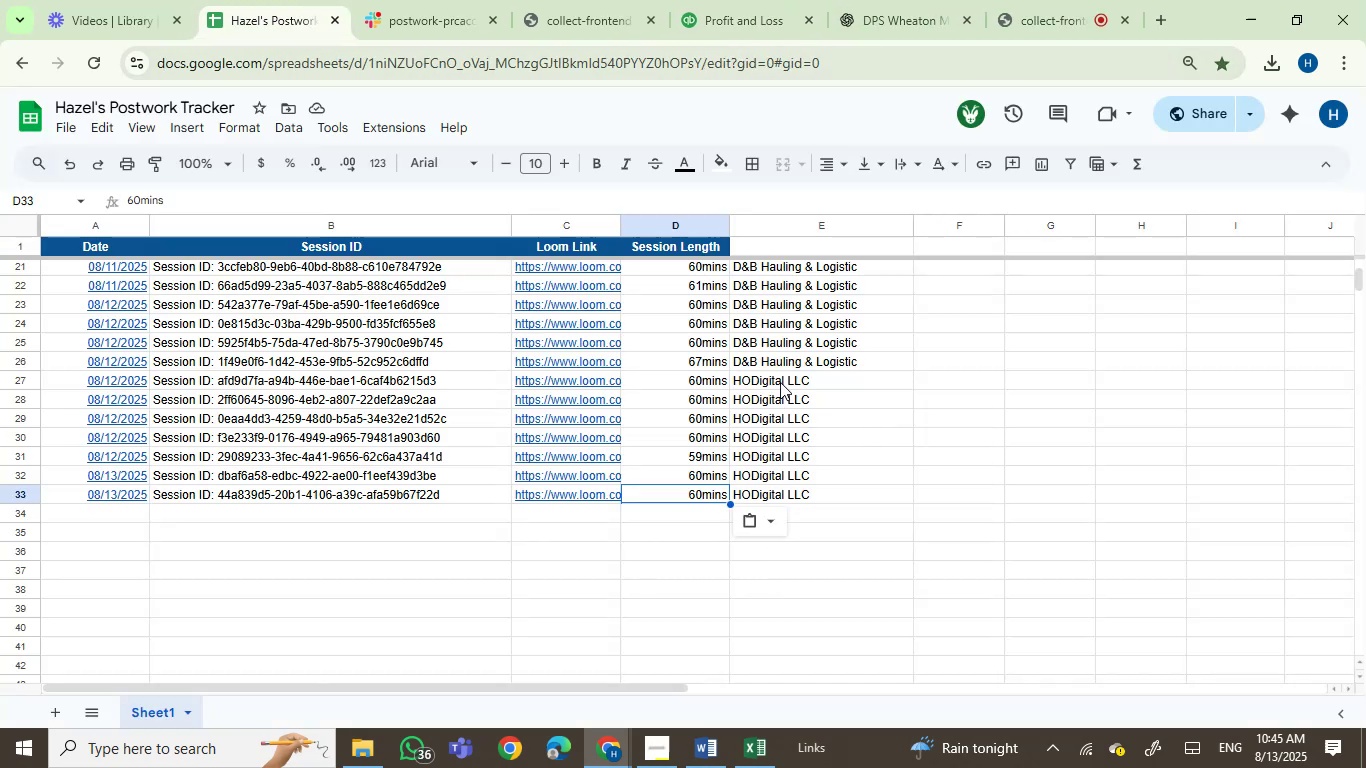 
left_click([355, 511])
 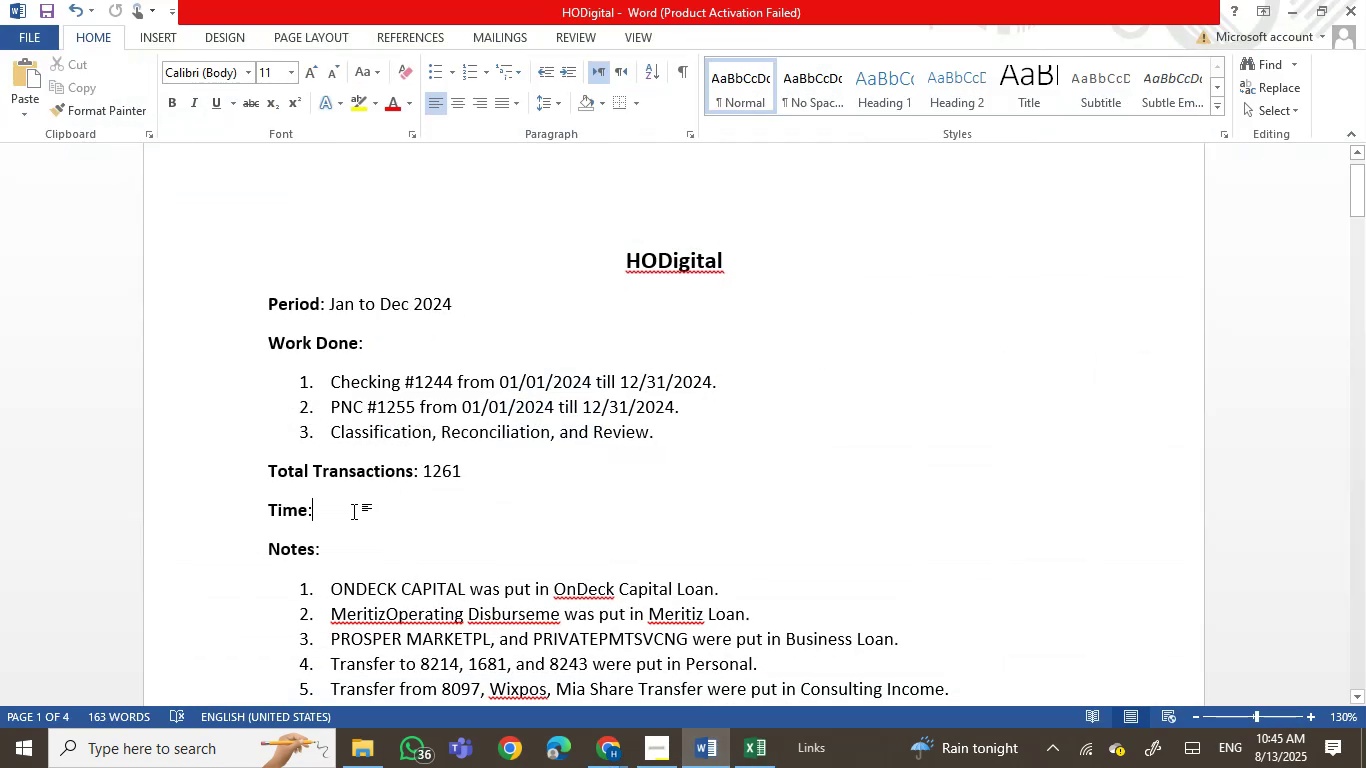 
type( 8HRS )
 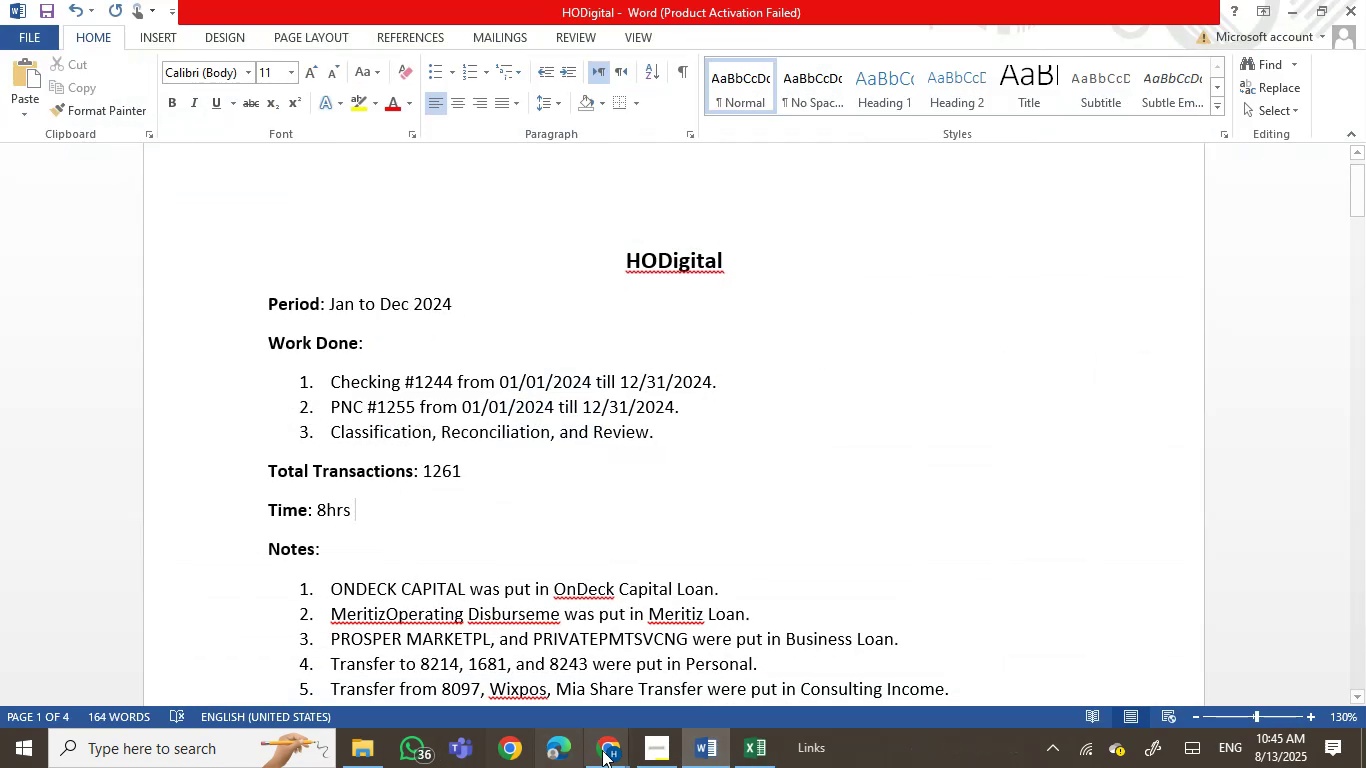 
left_click([703, 737])
 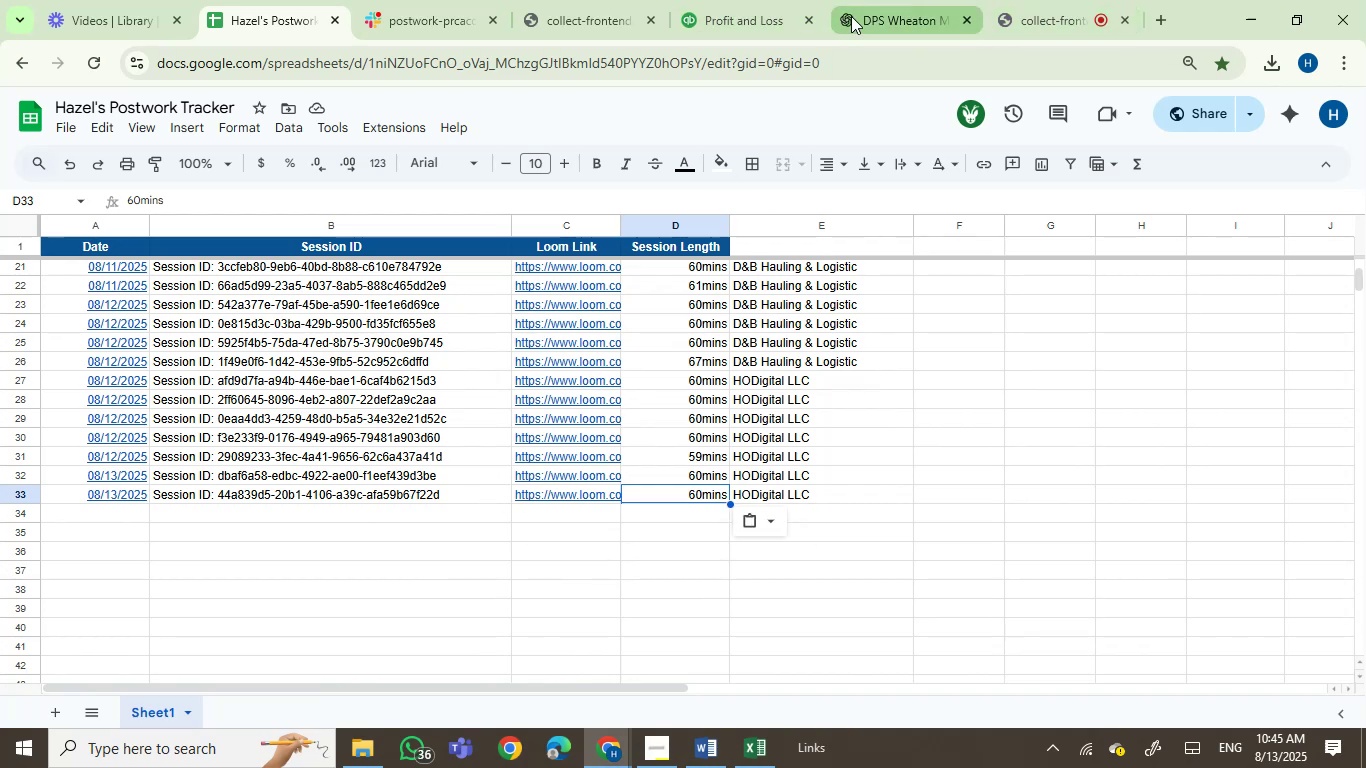 
left_click([1030, 0])
 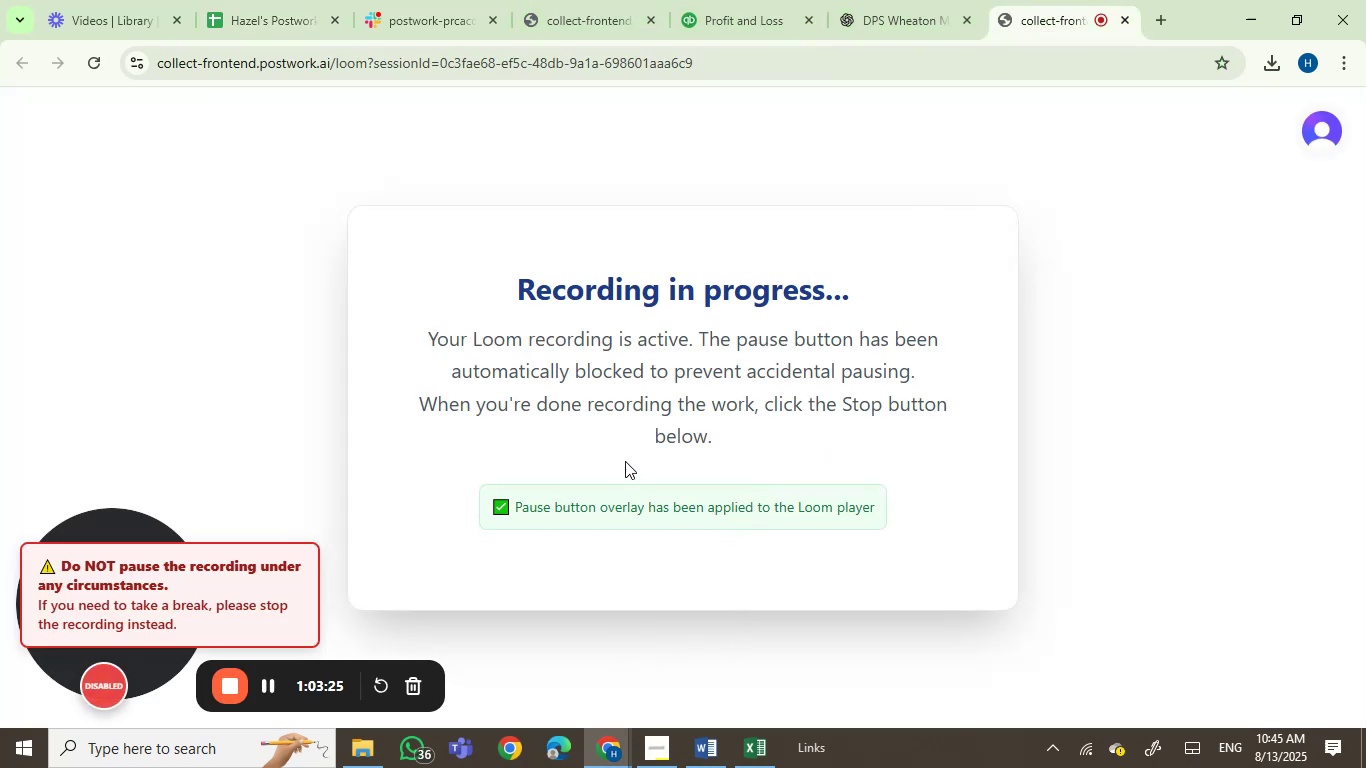 
left_click([717, 15])
 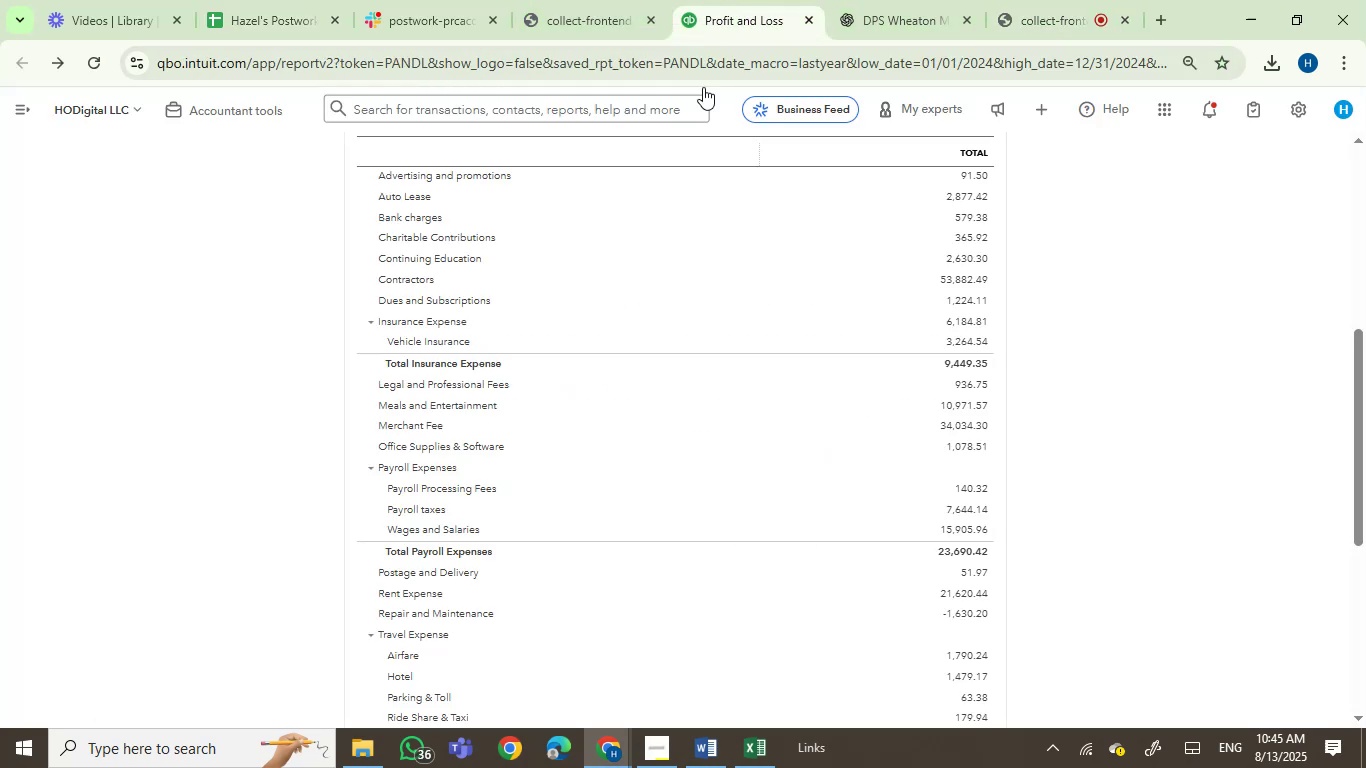 
scroll: coordinate [685, 380], scroll_direction: up, amount: 3.0
 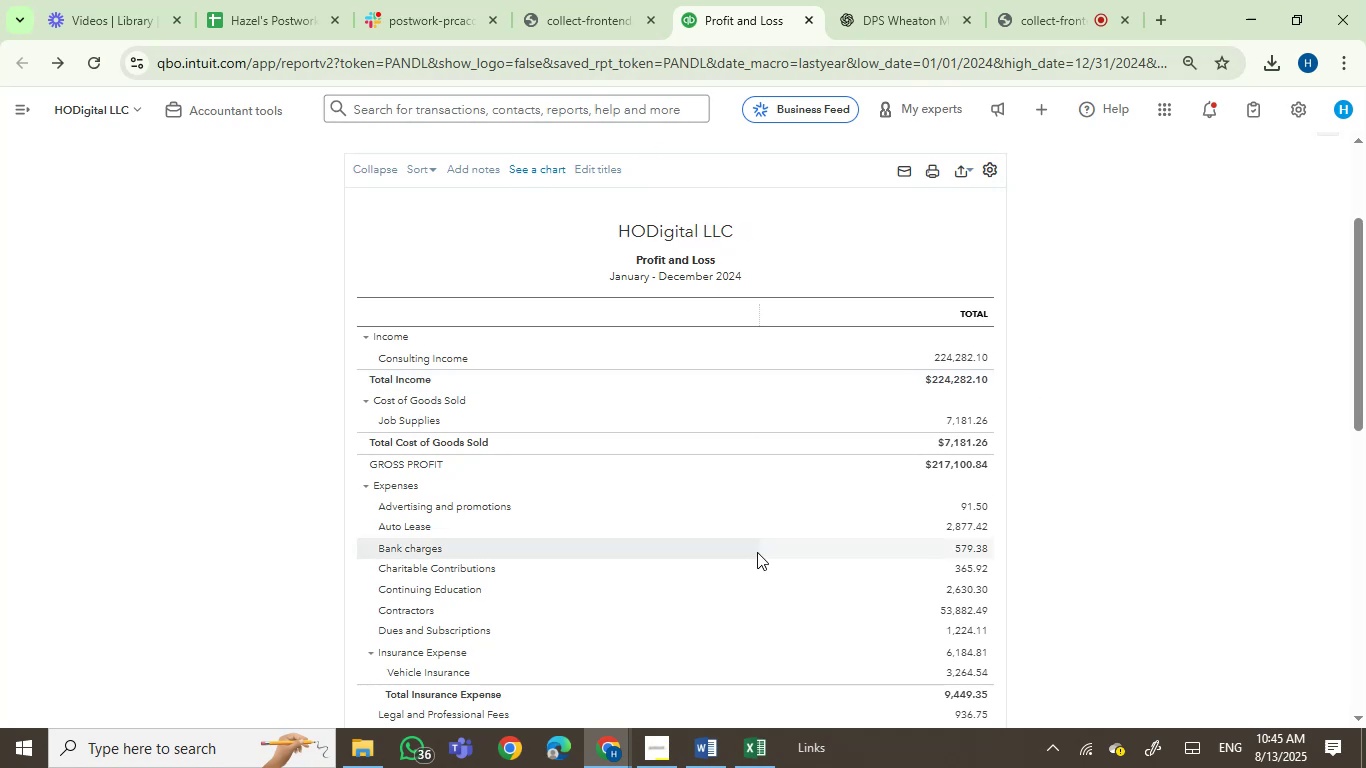 
wait(5.26)
 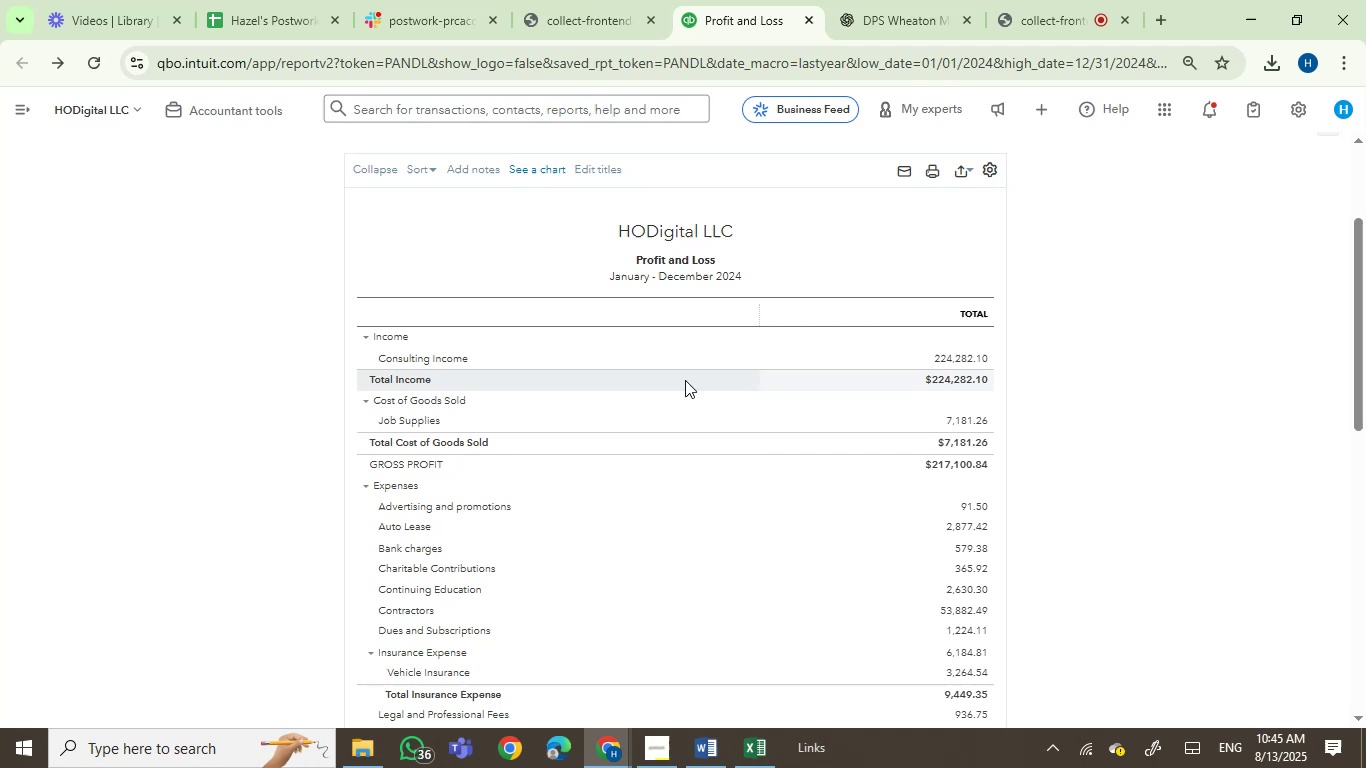 
double_click([716, 459])
 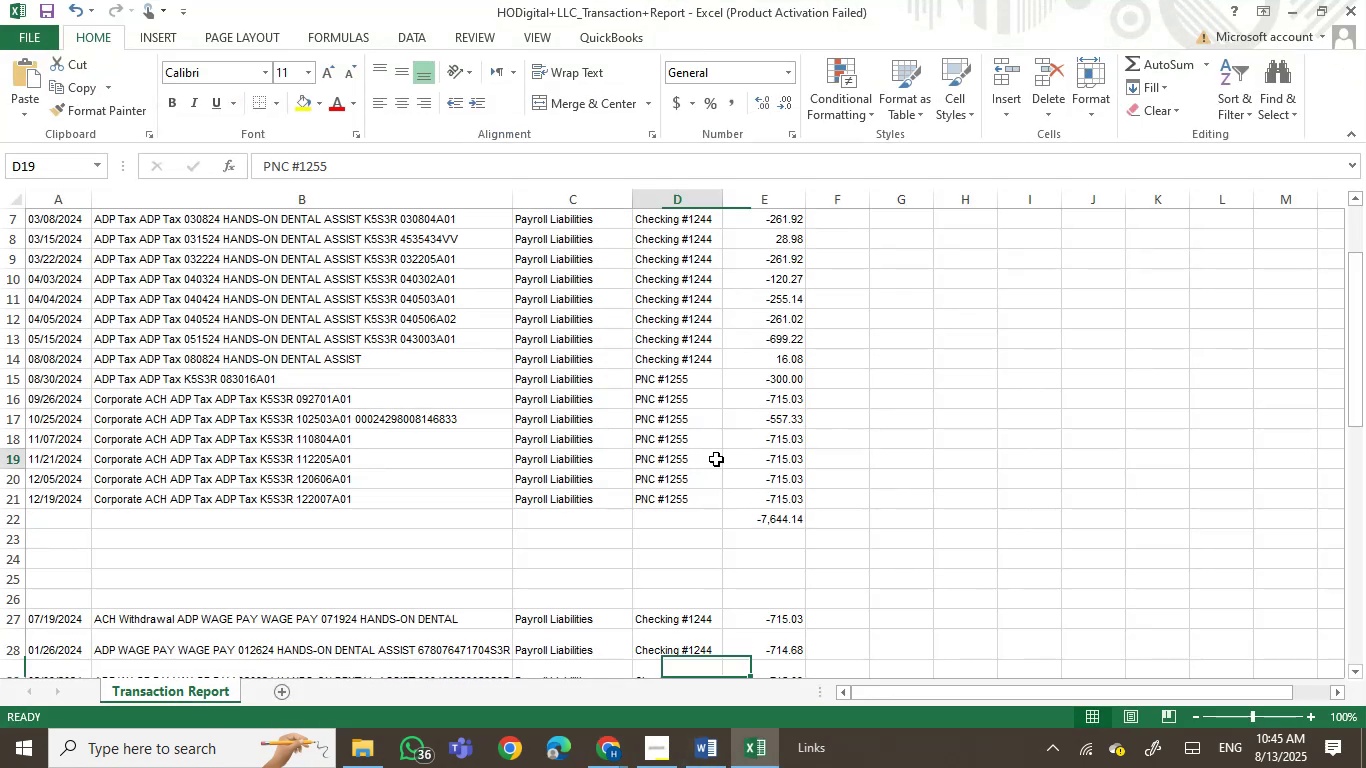 
key(Control+S)
 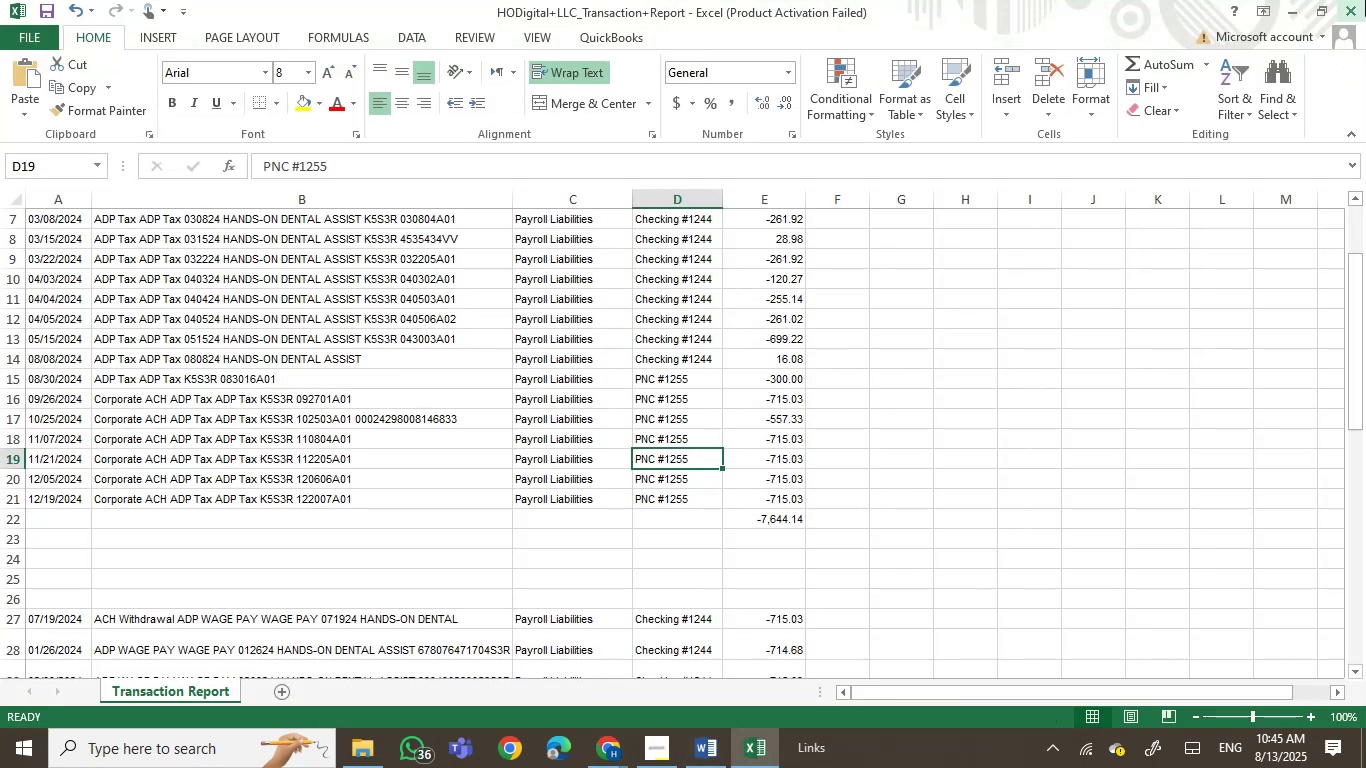 
left_click([1348, 14])
 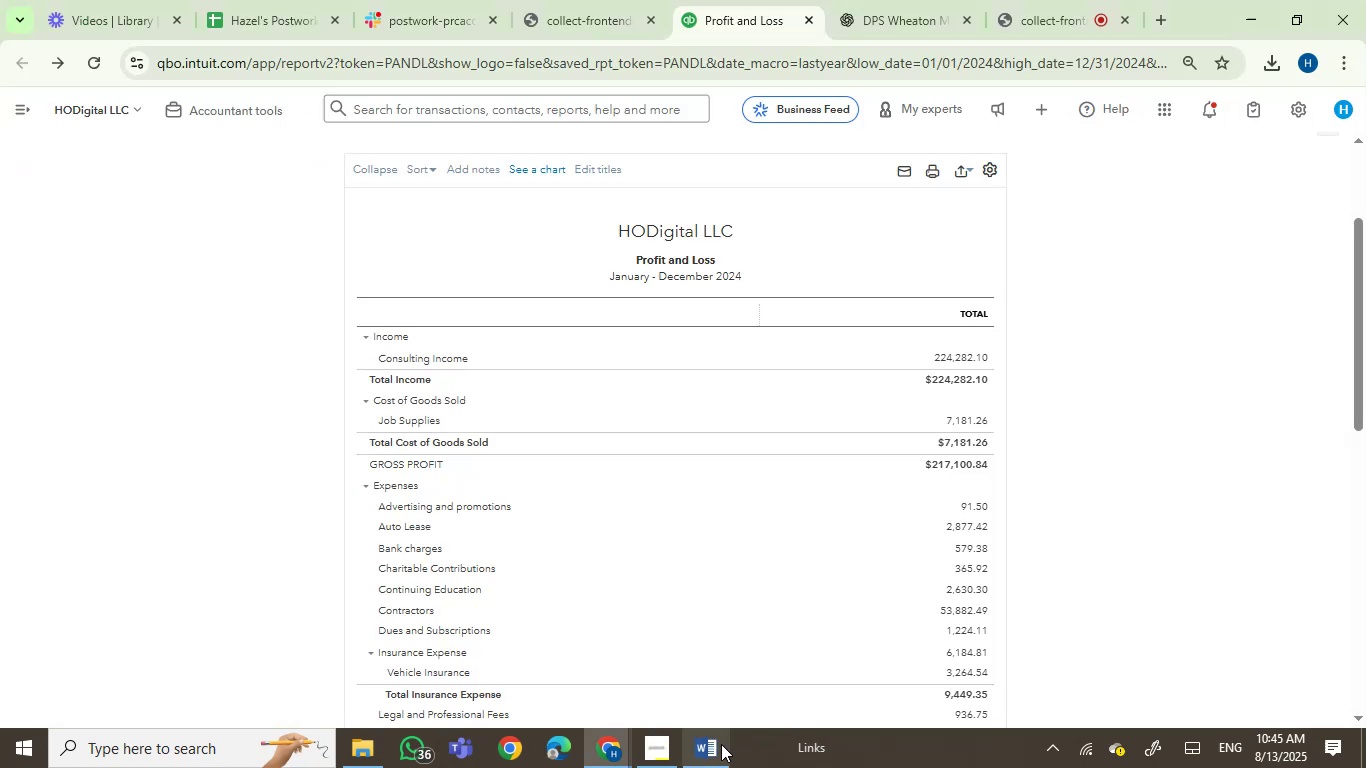 
left_click([705, 752])
 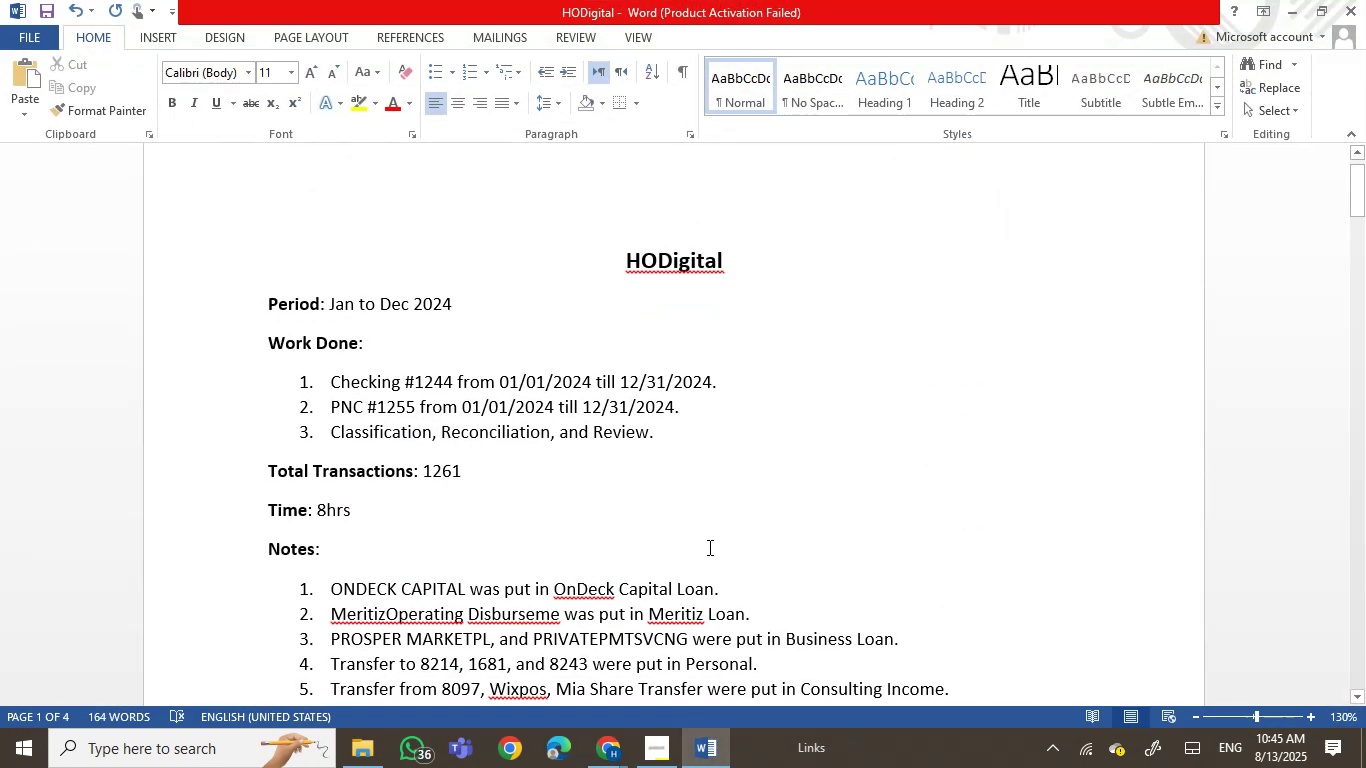 
scroll: coordinate [708, 547], scroll_direction: down, amount: 1.0
 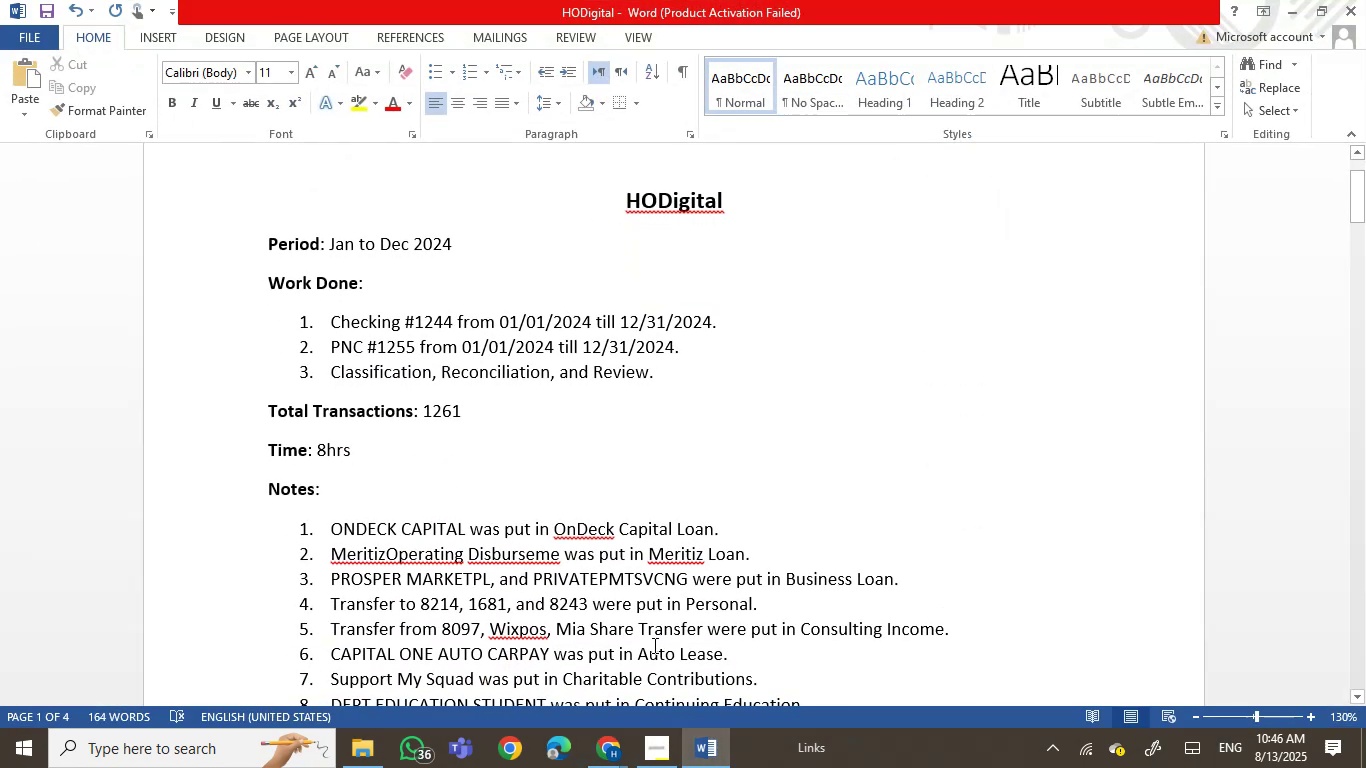 
key(Control+S)
 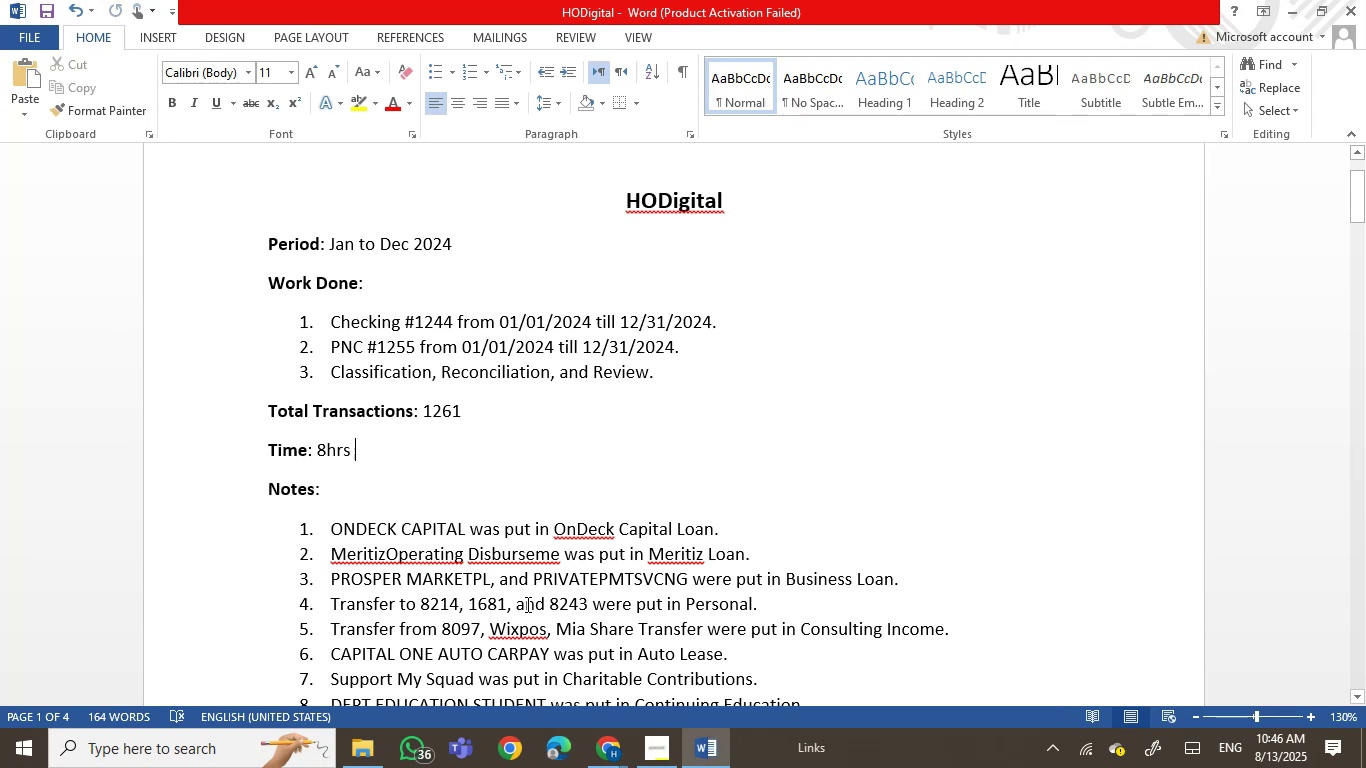 
type(5MINS)
 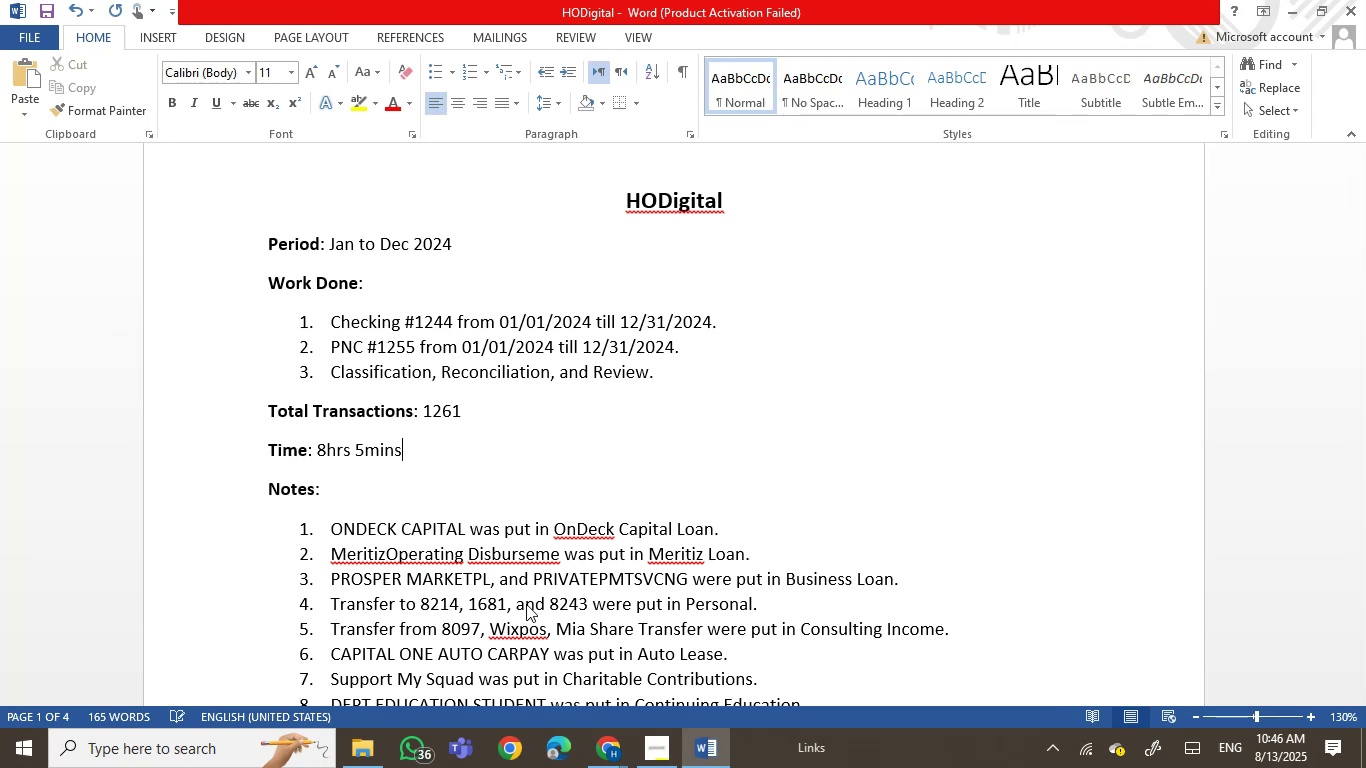 
key(Control+S)
 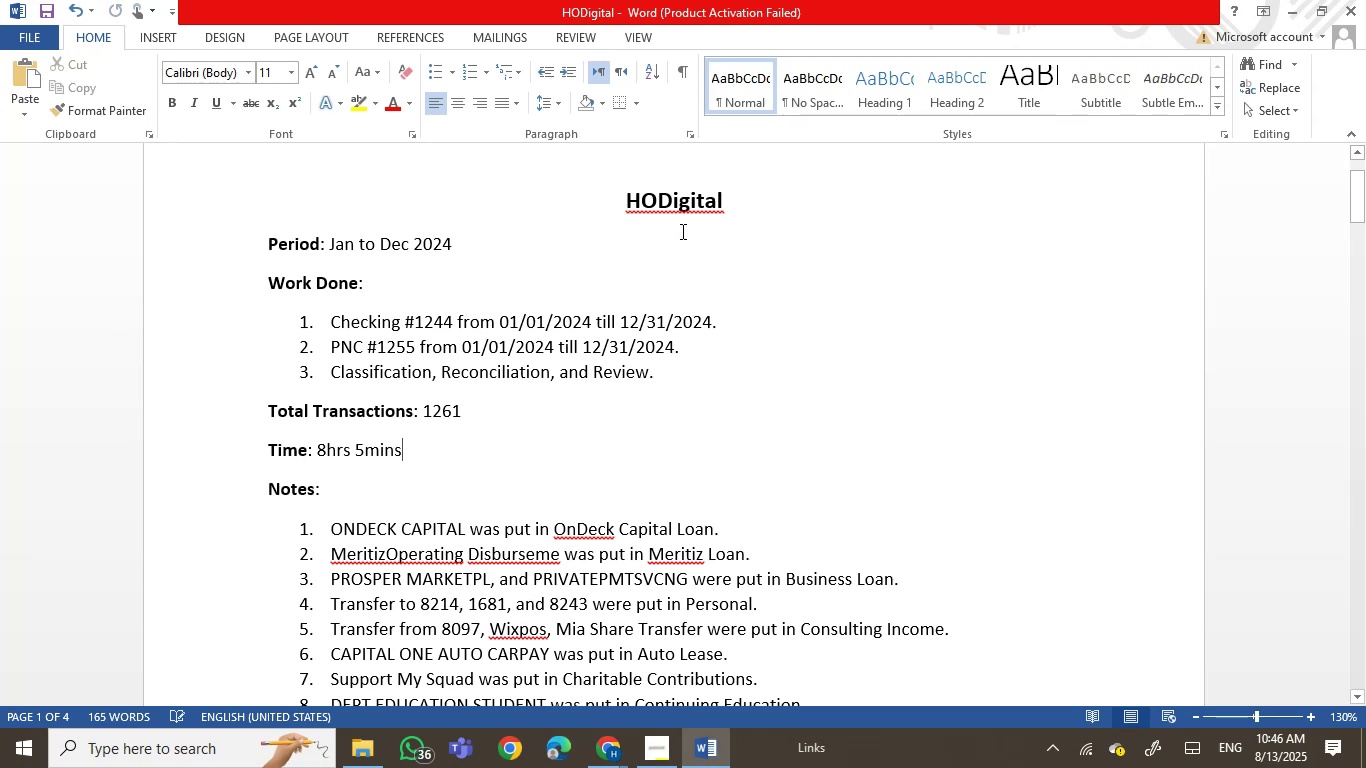 
left_click([753, 379])
 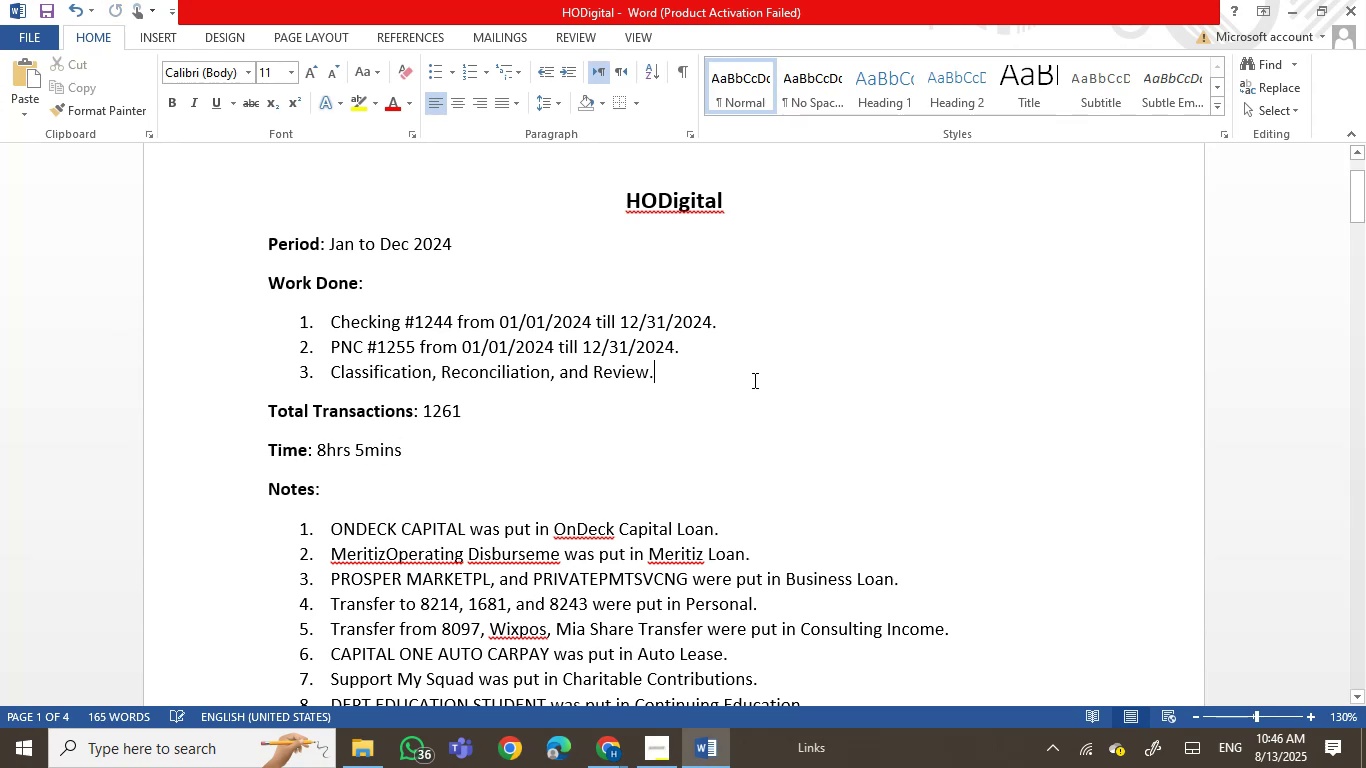 
scroll: coordinate [824, 503], scroll_direction: down, amount: 5.0
 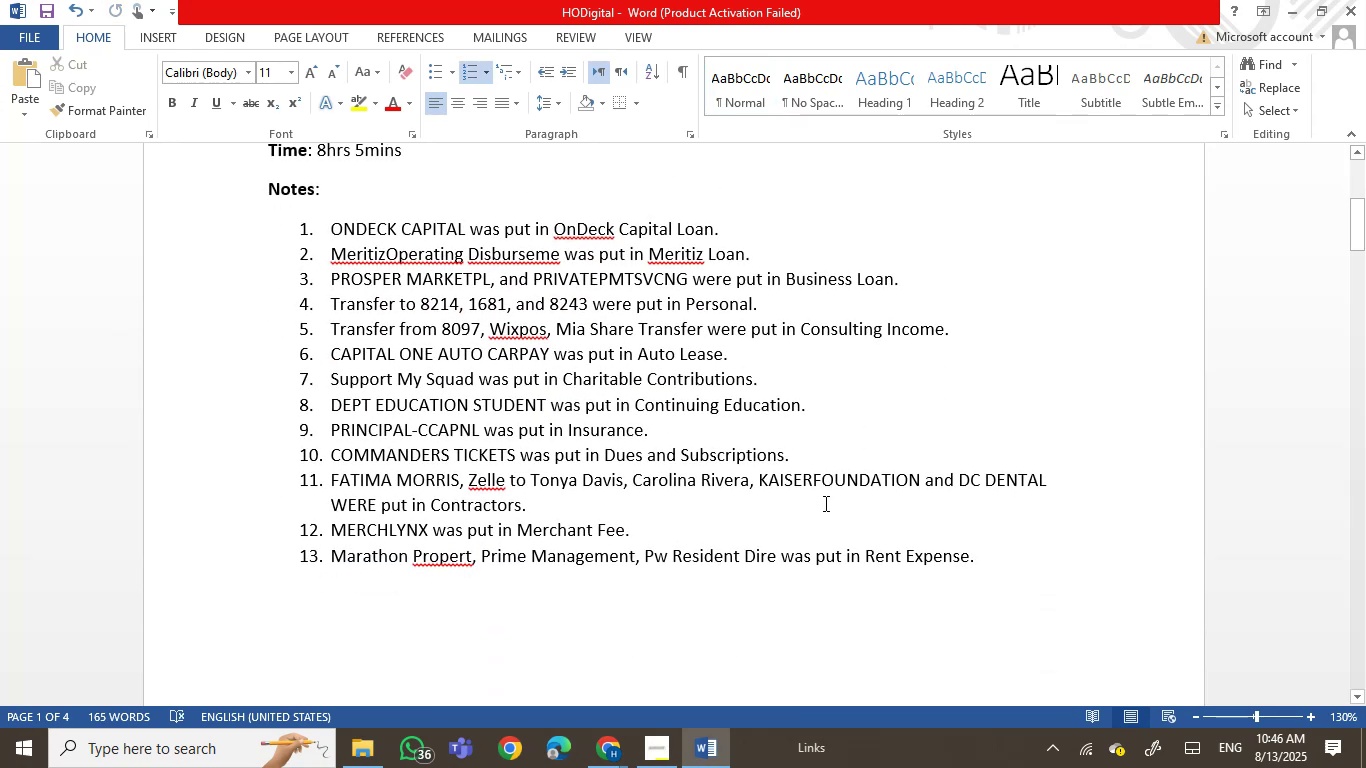 
scroll: coordinate [827, 498], scroll_direction: up, amount: 3.0
 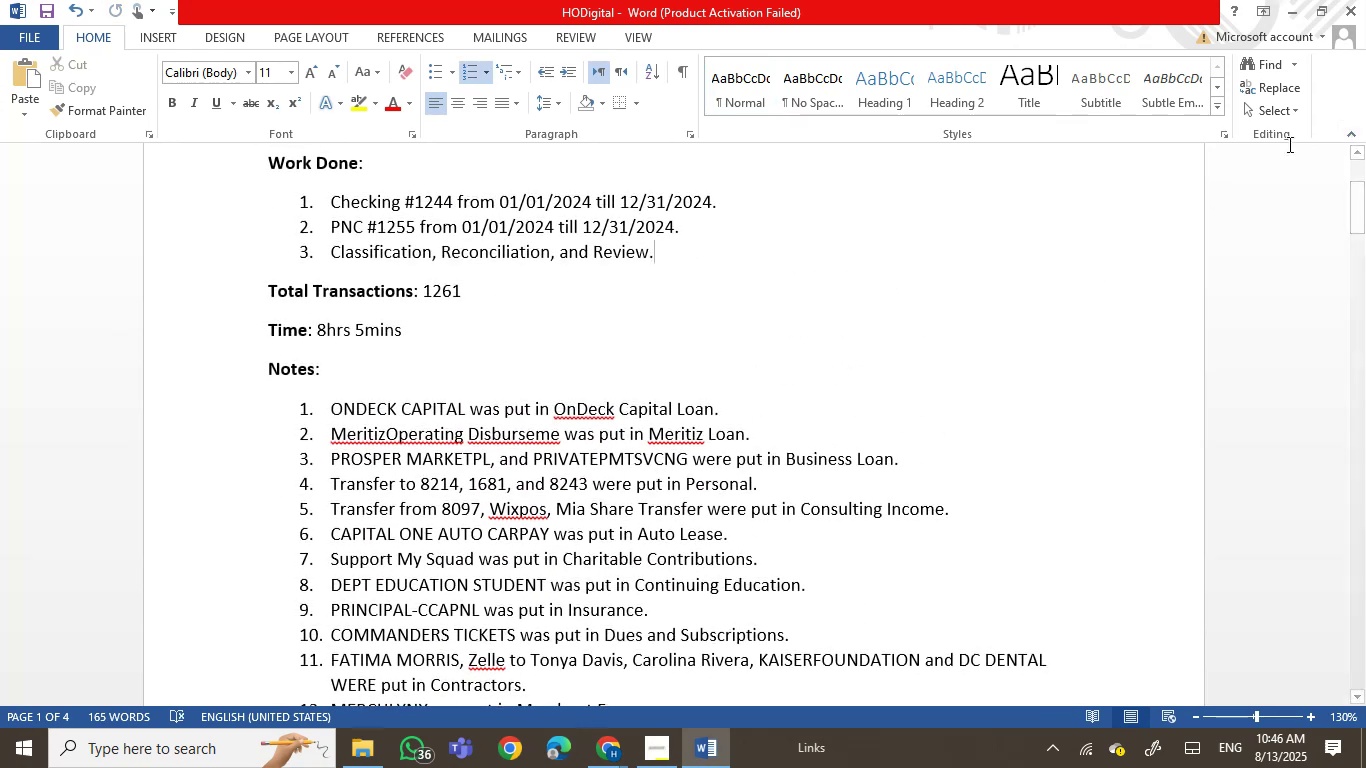 
scroll: coordinate [1066, 393], scroll_direction: down, amount: 75.0
 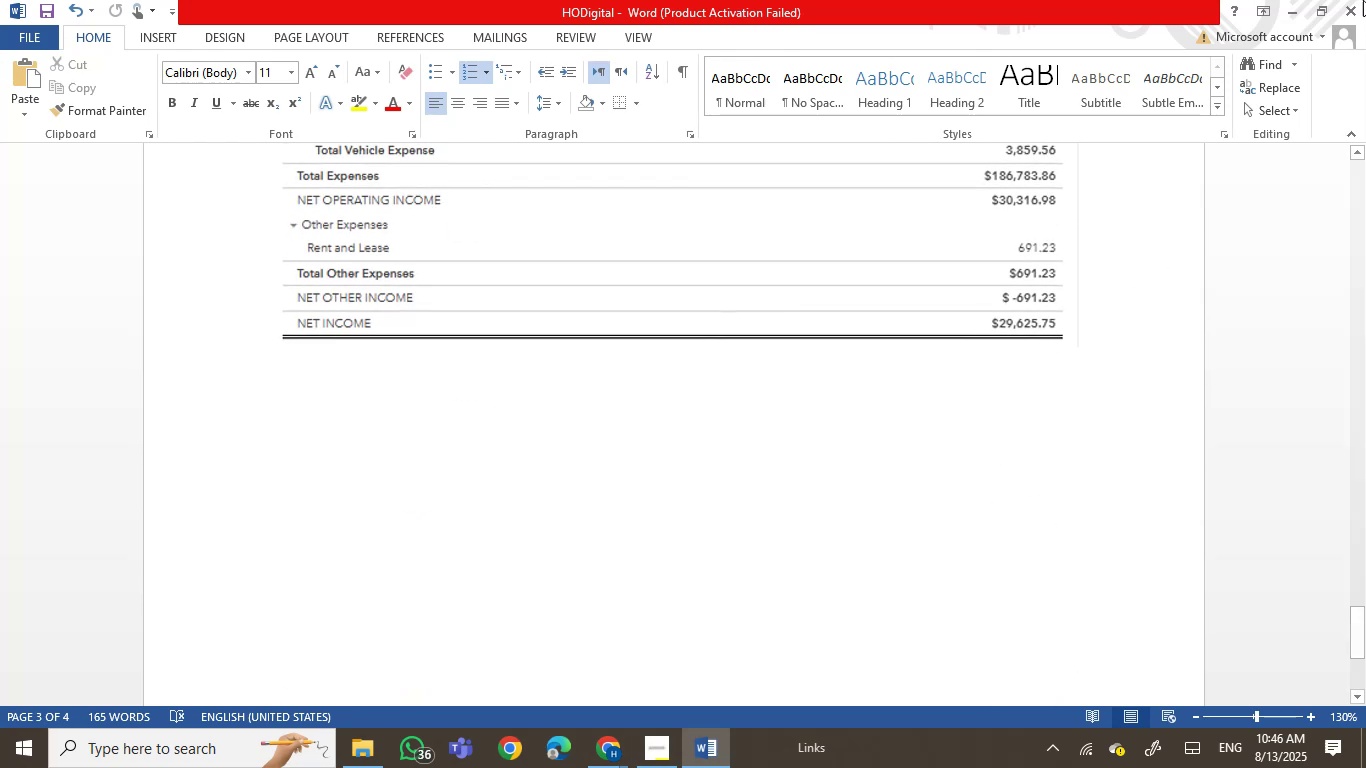 
left_click([1364, 0])
 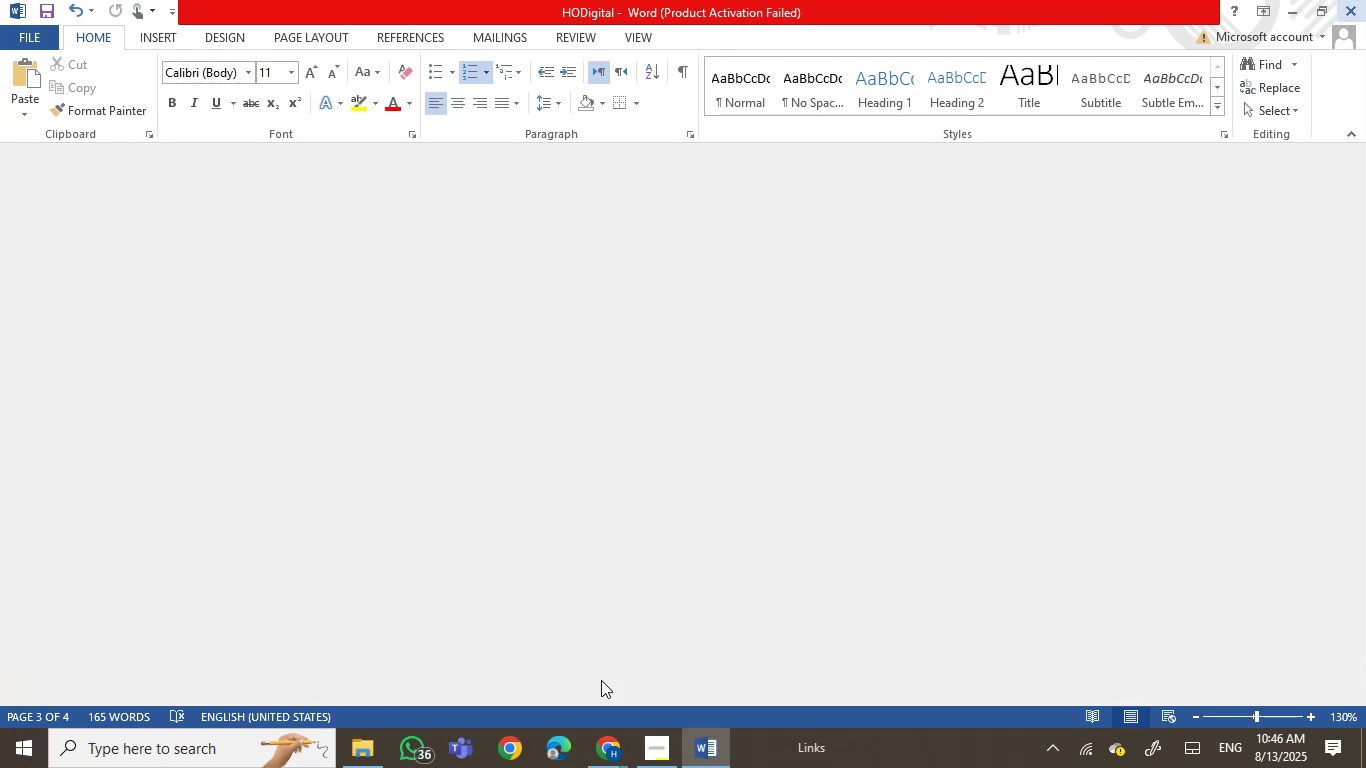 
left_click([599, 755])
 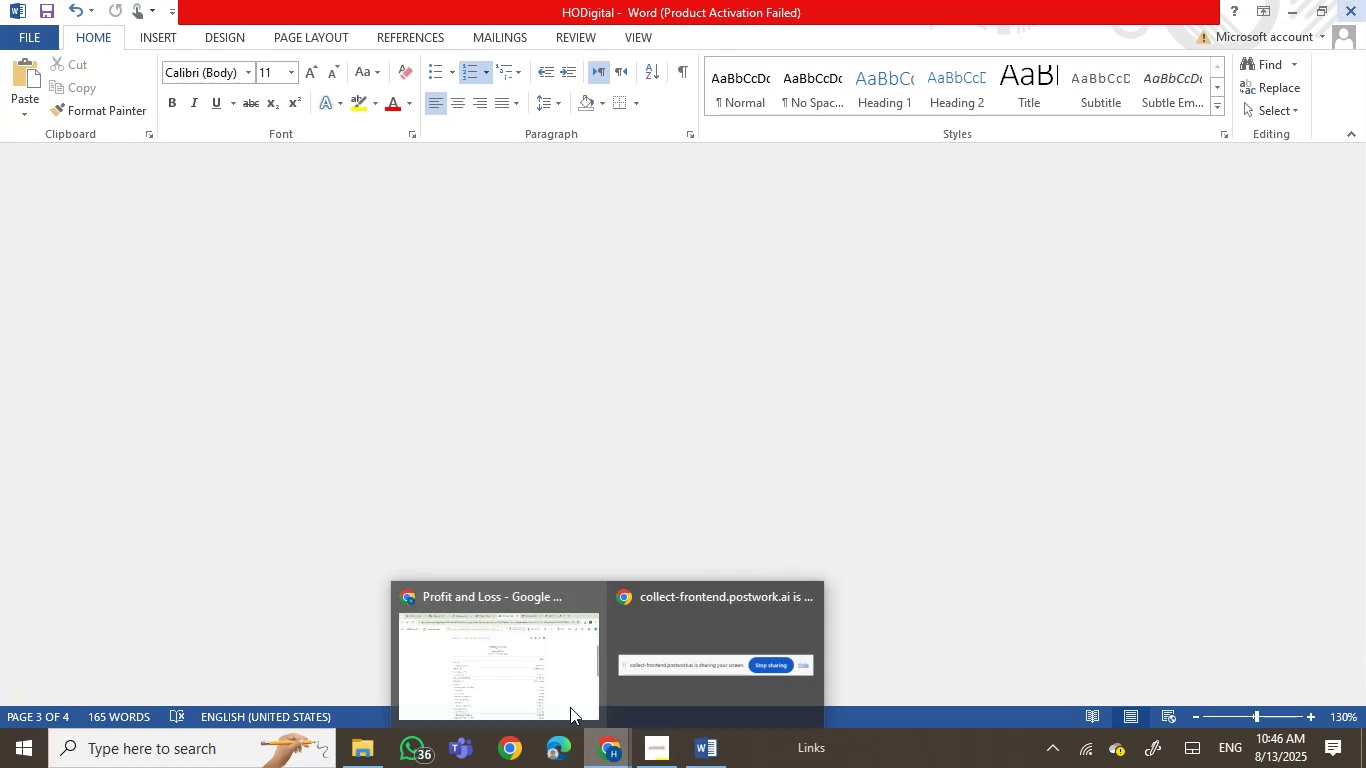 
left_click([529, 662])
 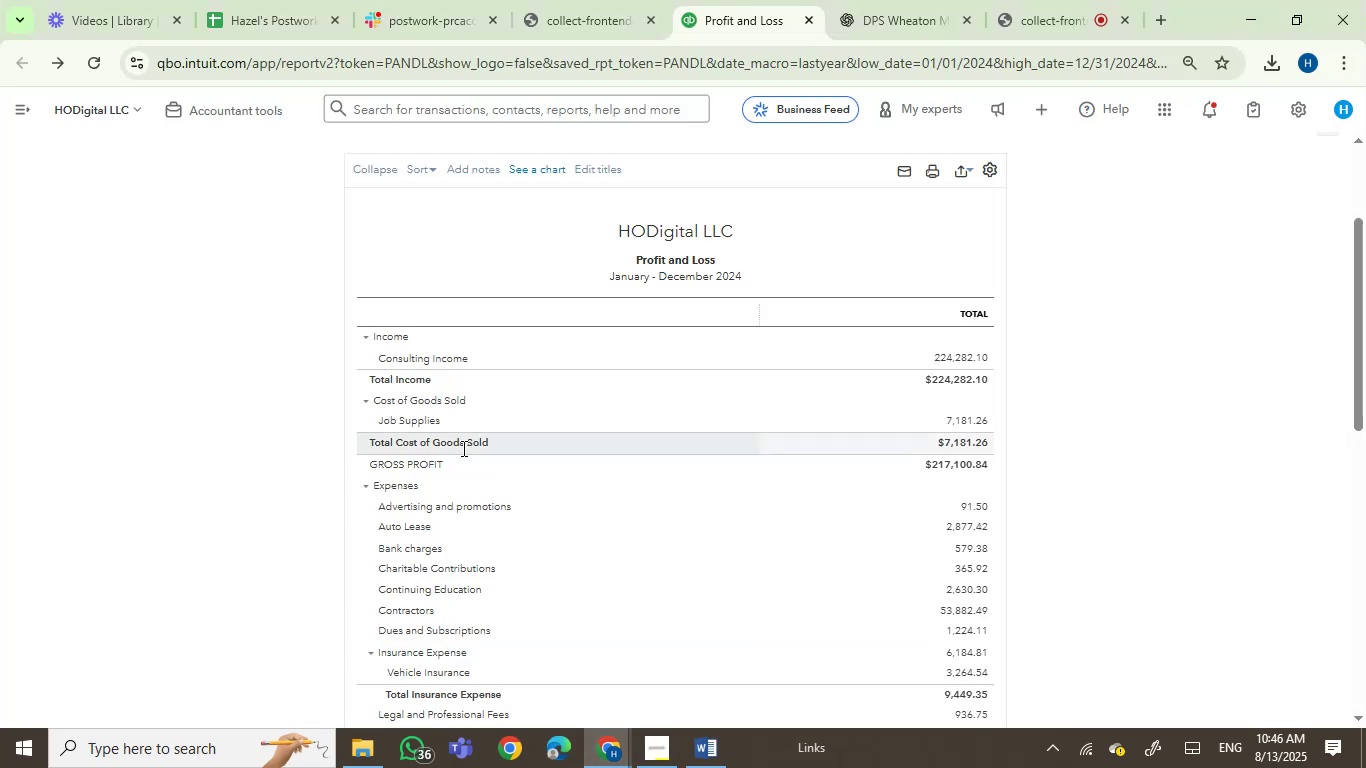 
scroll: coordinate [721, 495], scroll_direction: none, amount: 0.0
 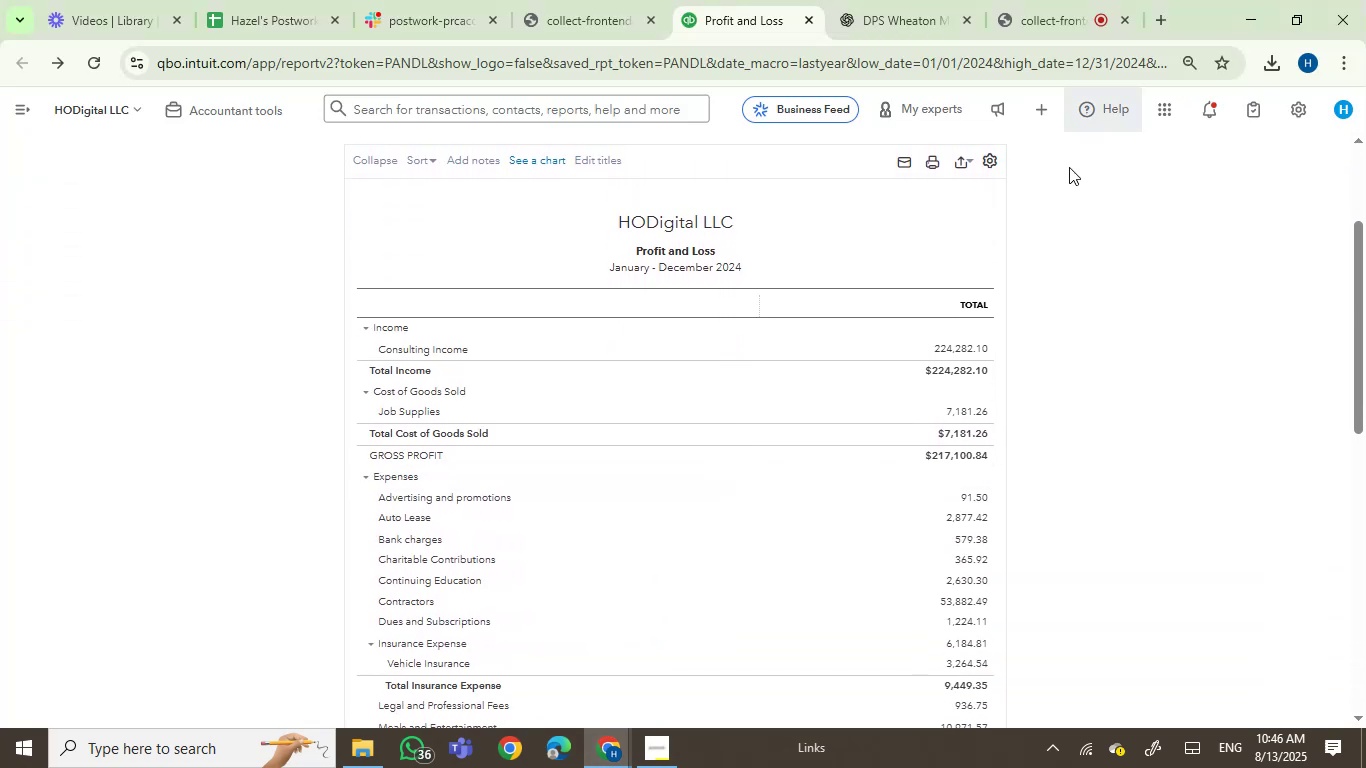 
scroll: coordinate [1092, 466], scroll_direction: down, amount: 8.0
 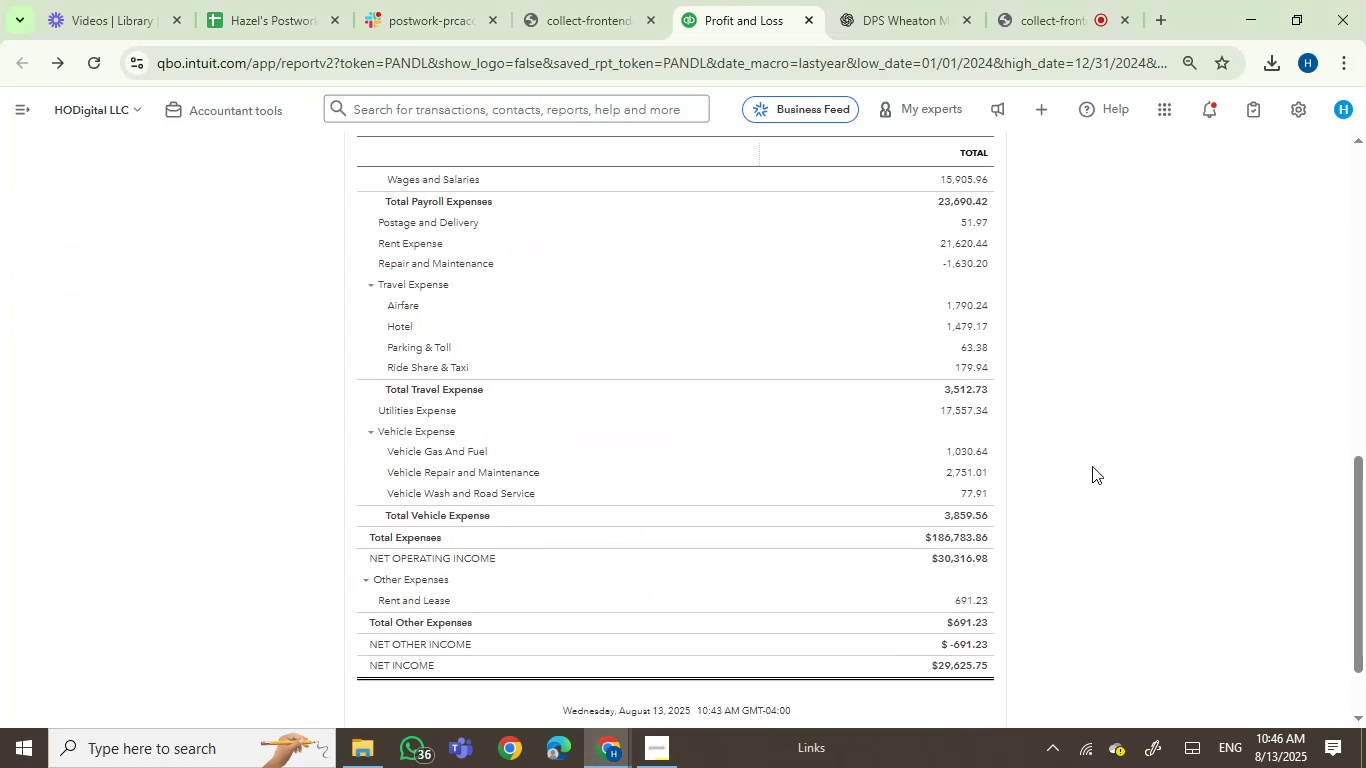 
key(Control+ControlLeft)
 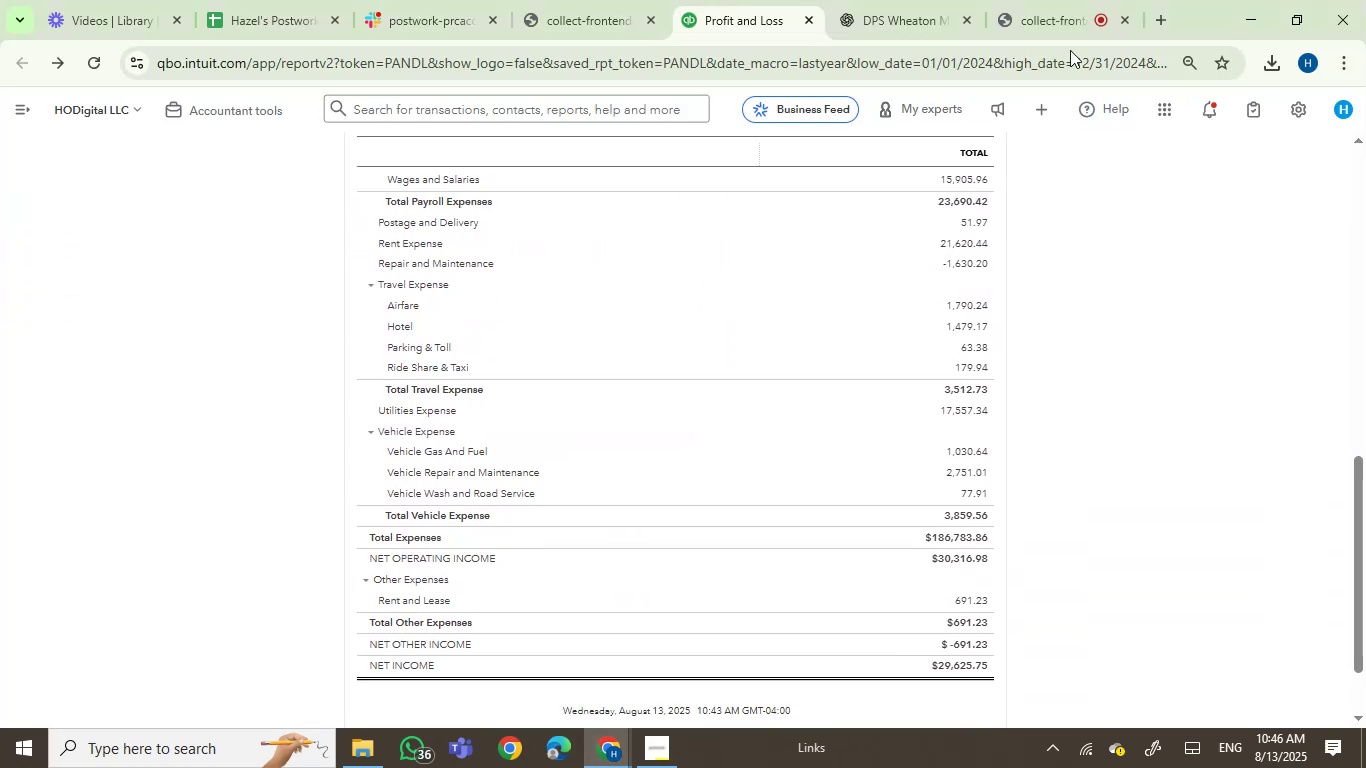 
key(Control+ControlLeft)
 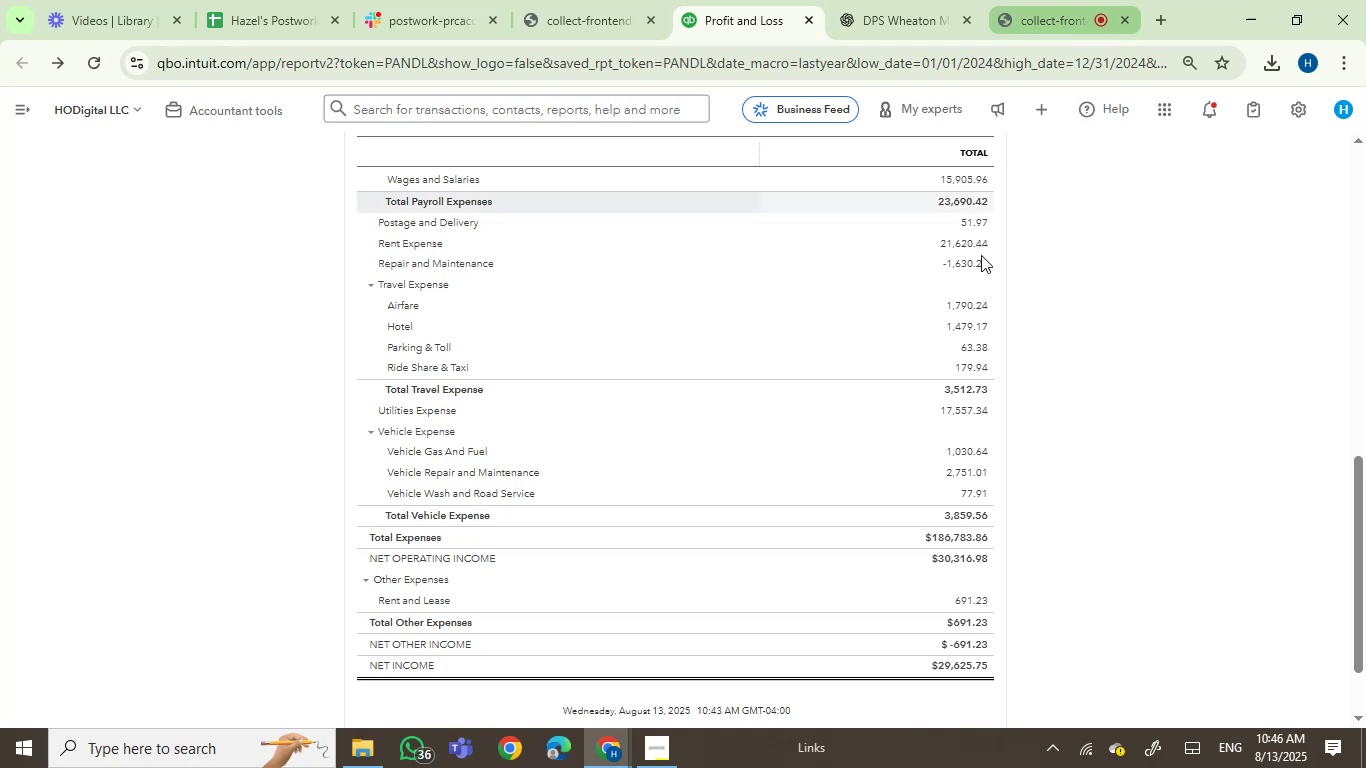 